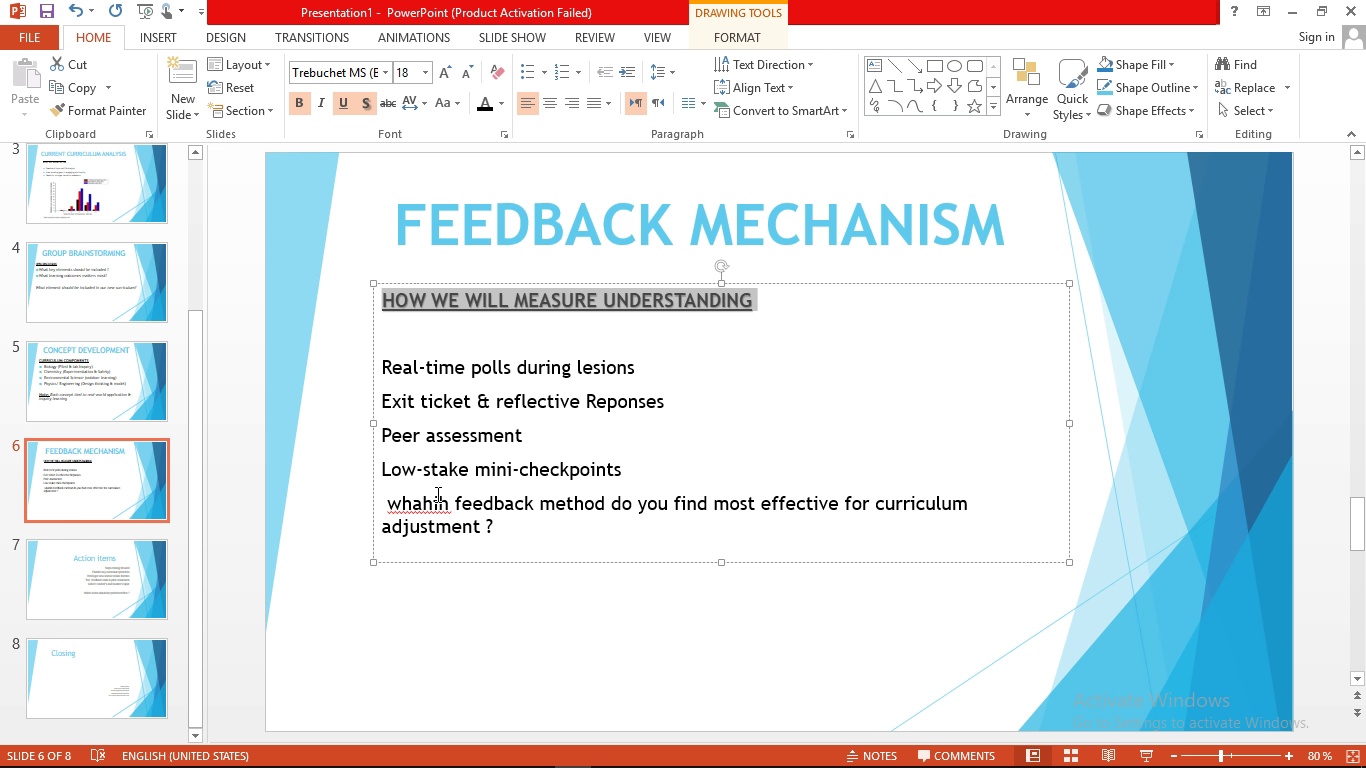 
left_click([414, 512])
 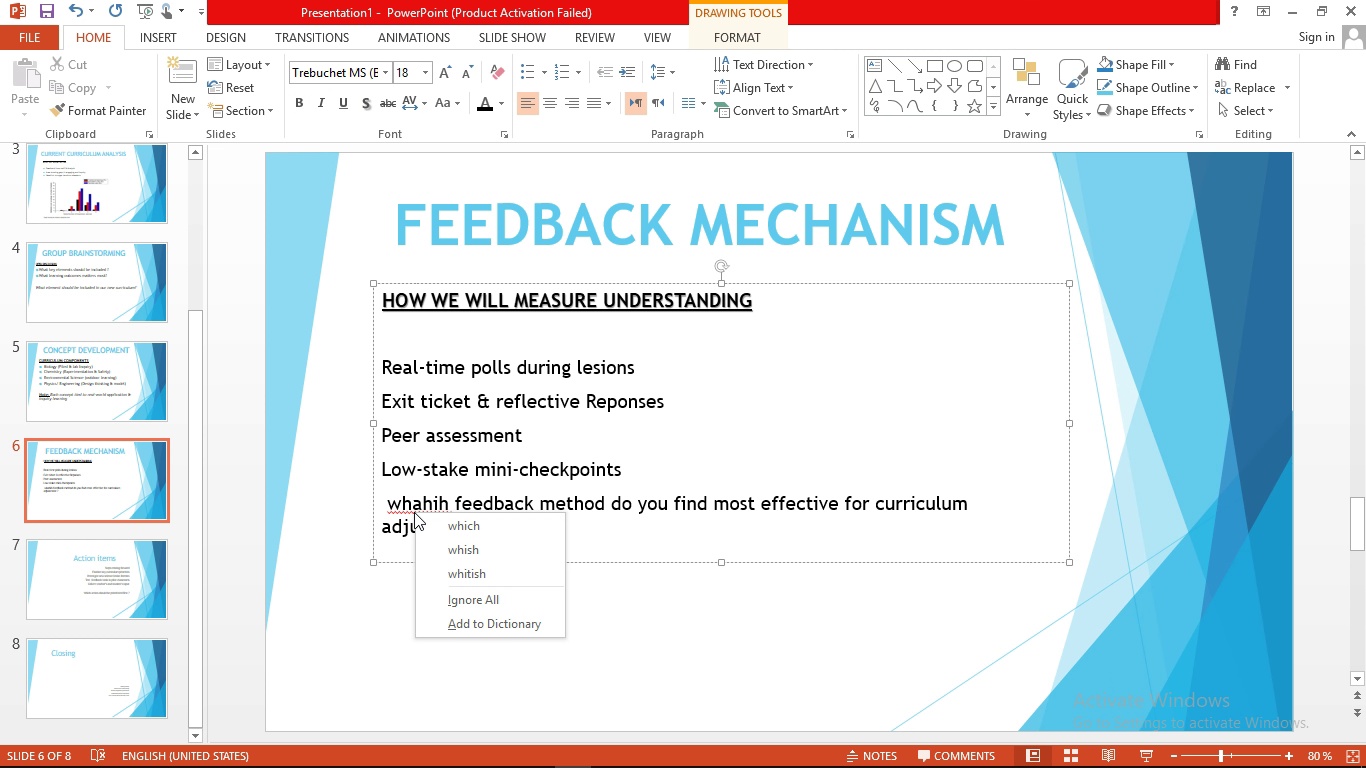 
right_click([414, 512])
 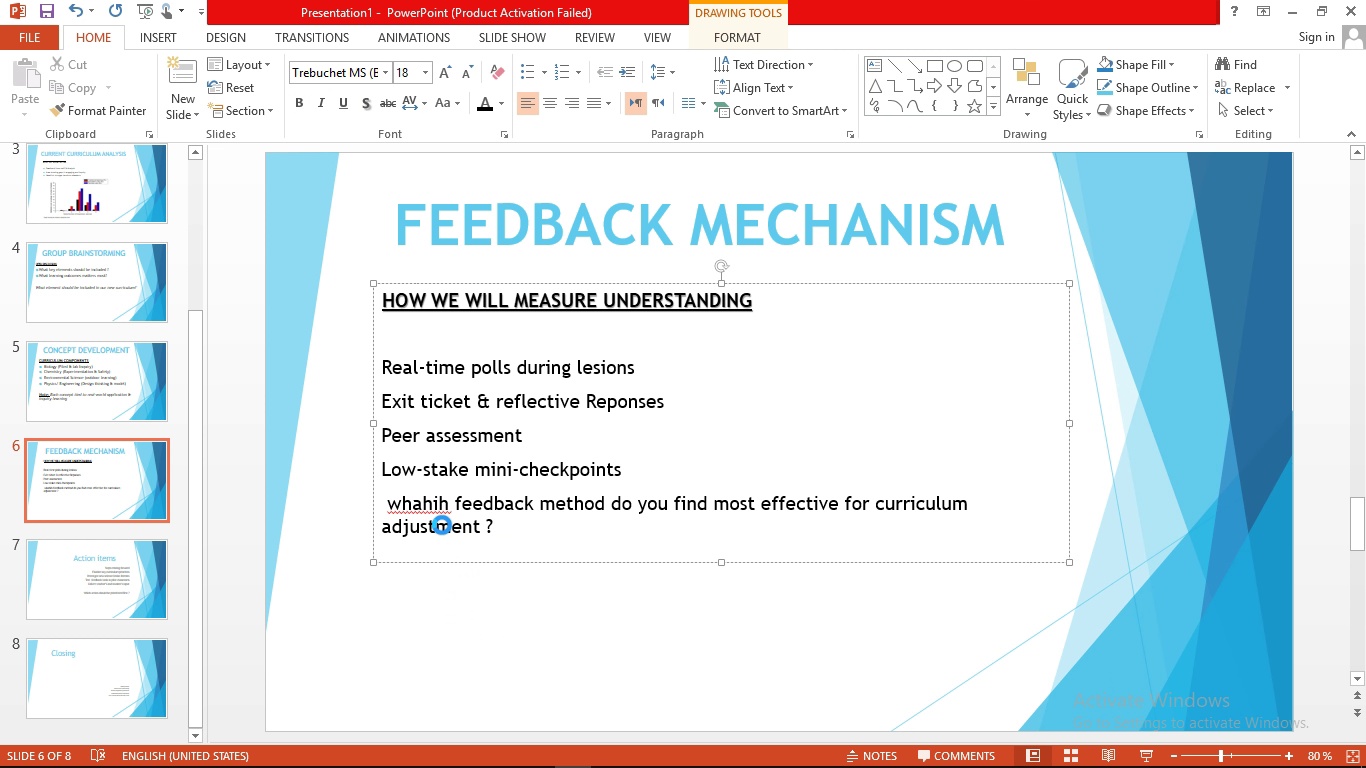 
left_click([442, 525])
 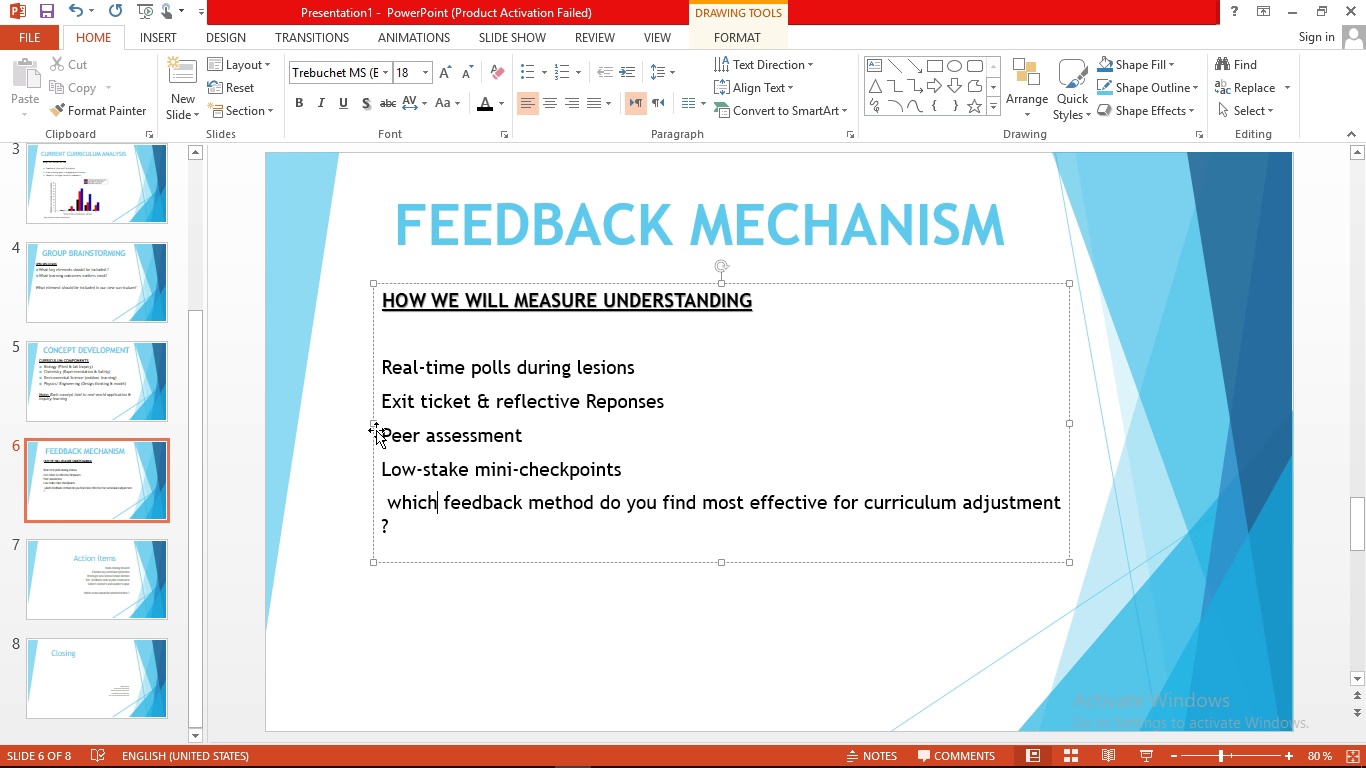 
left_click_drag(start_coordinate=[373, 425], to_coordinate=[336, 413])
 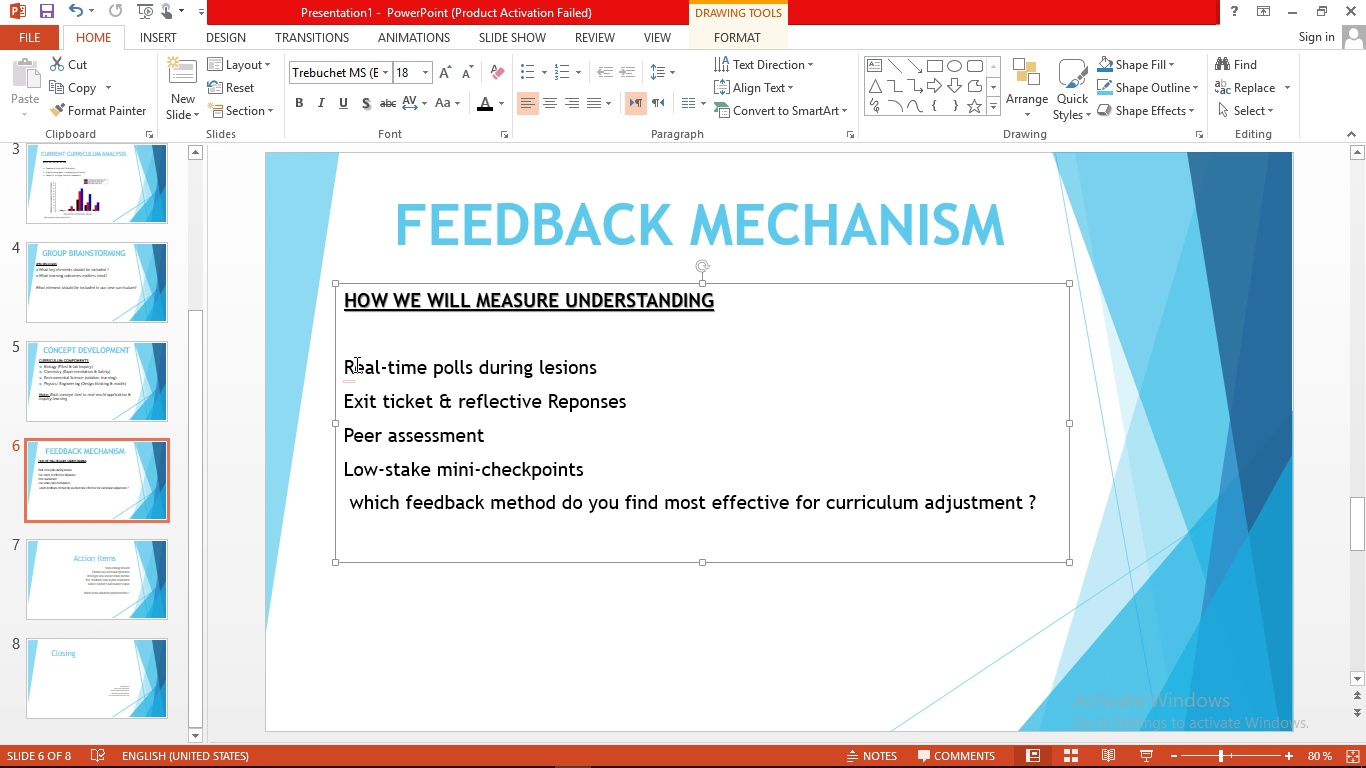 
wait(7.27)
 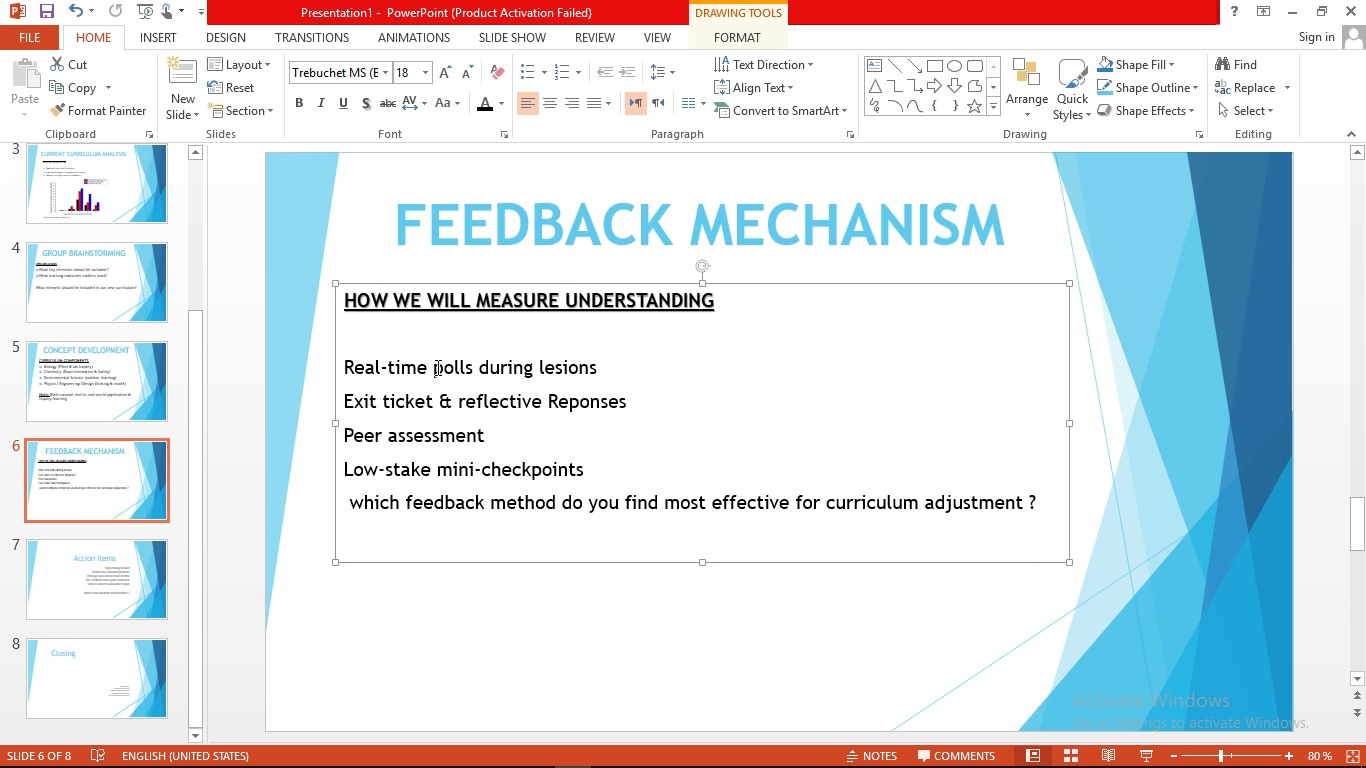 
left_click_drag(start_coordinate=[346, 362], to_coordinate=[598, 474])
 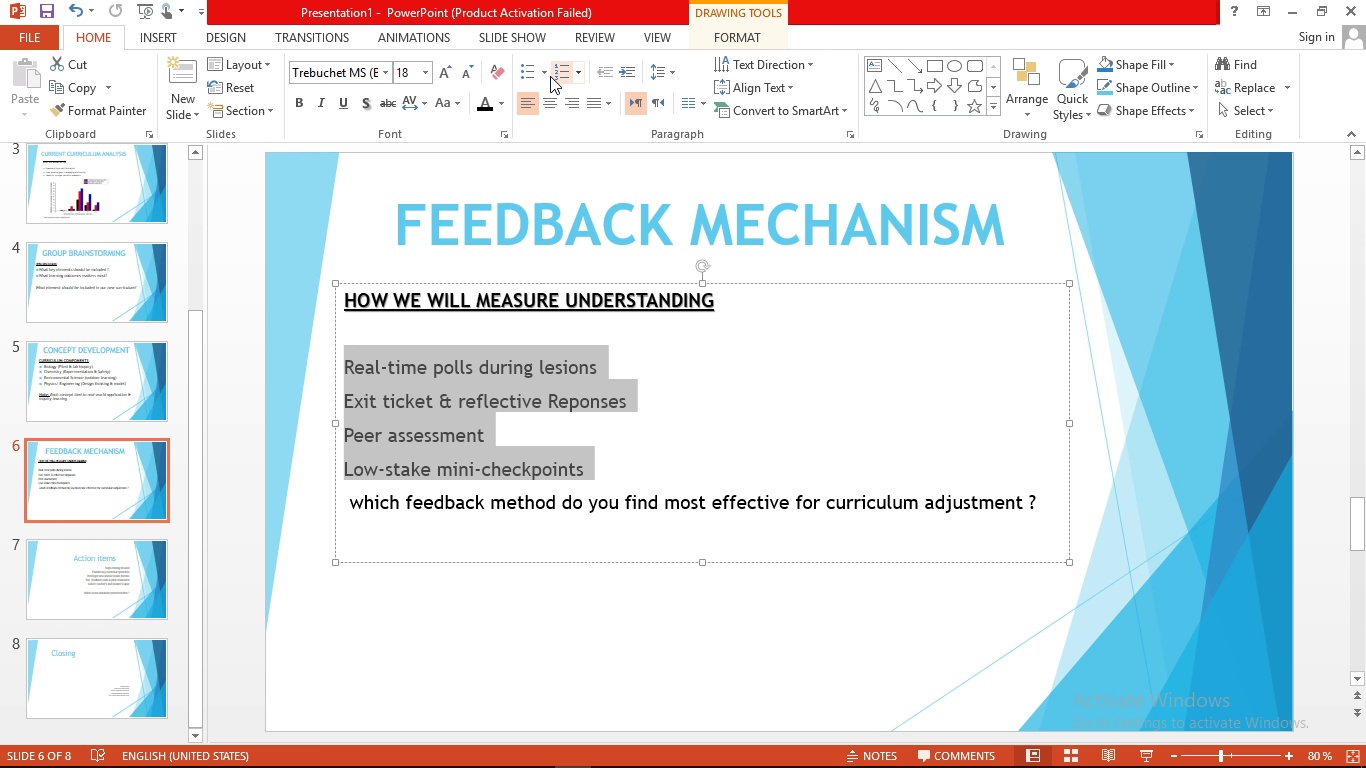 
left_click([546, 76])
 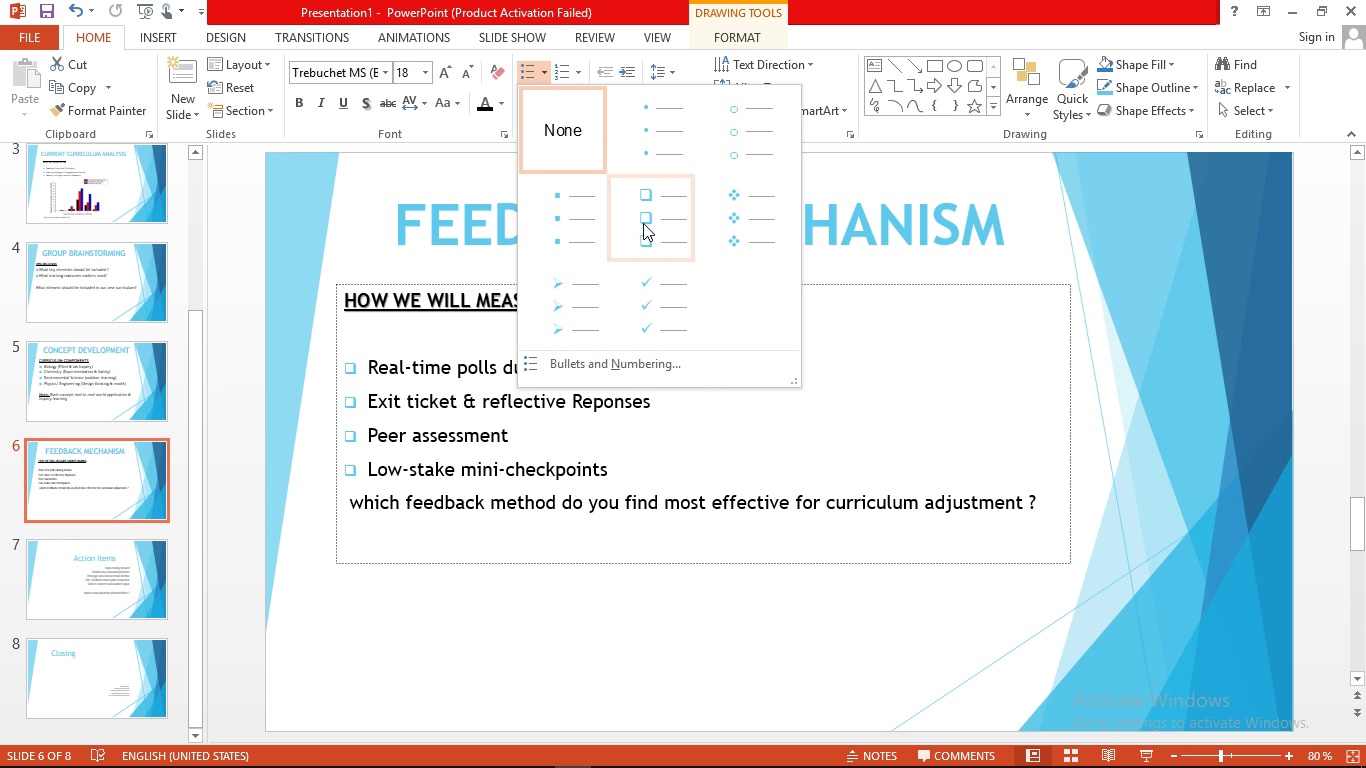 
left_click([643, 223])
 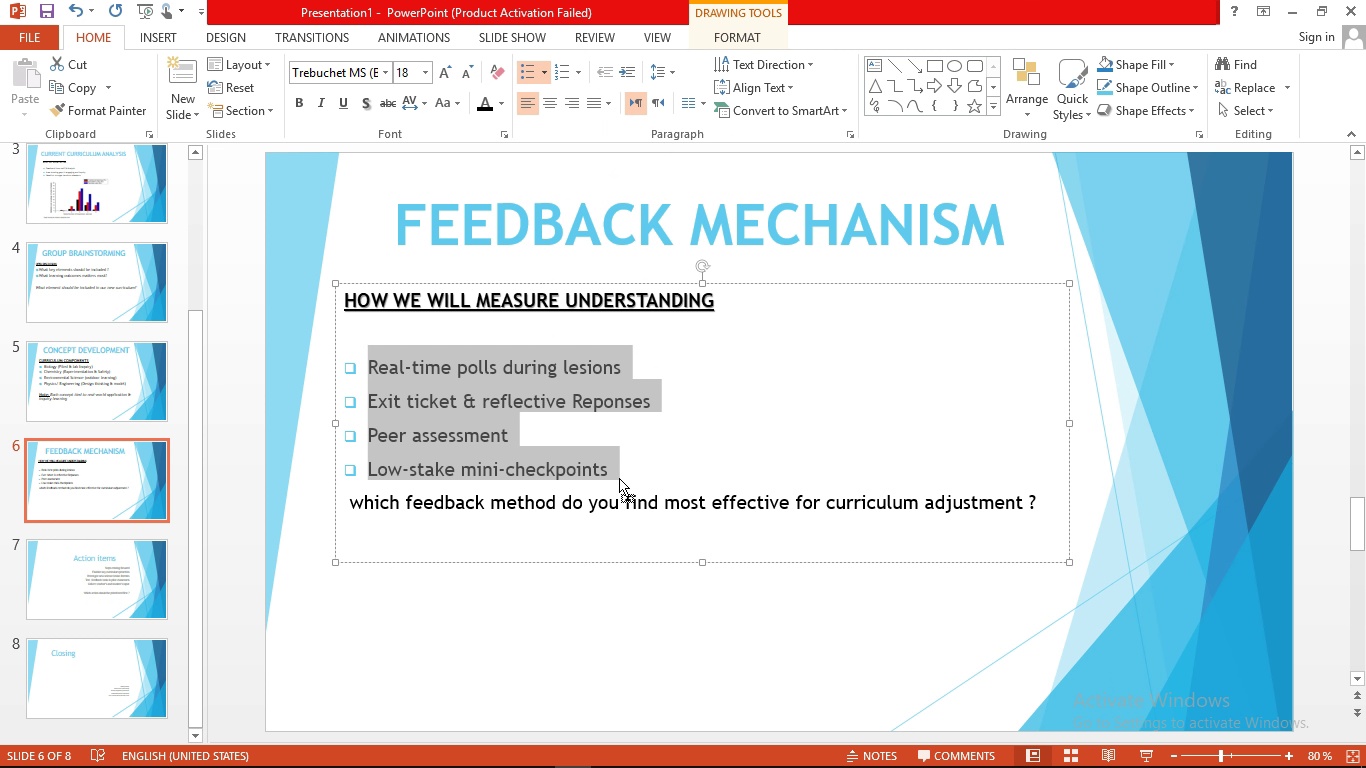 
left_click([619, 478])
 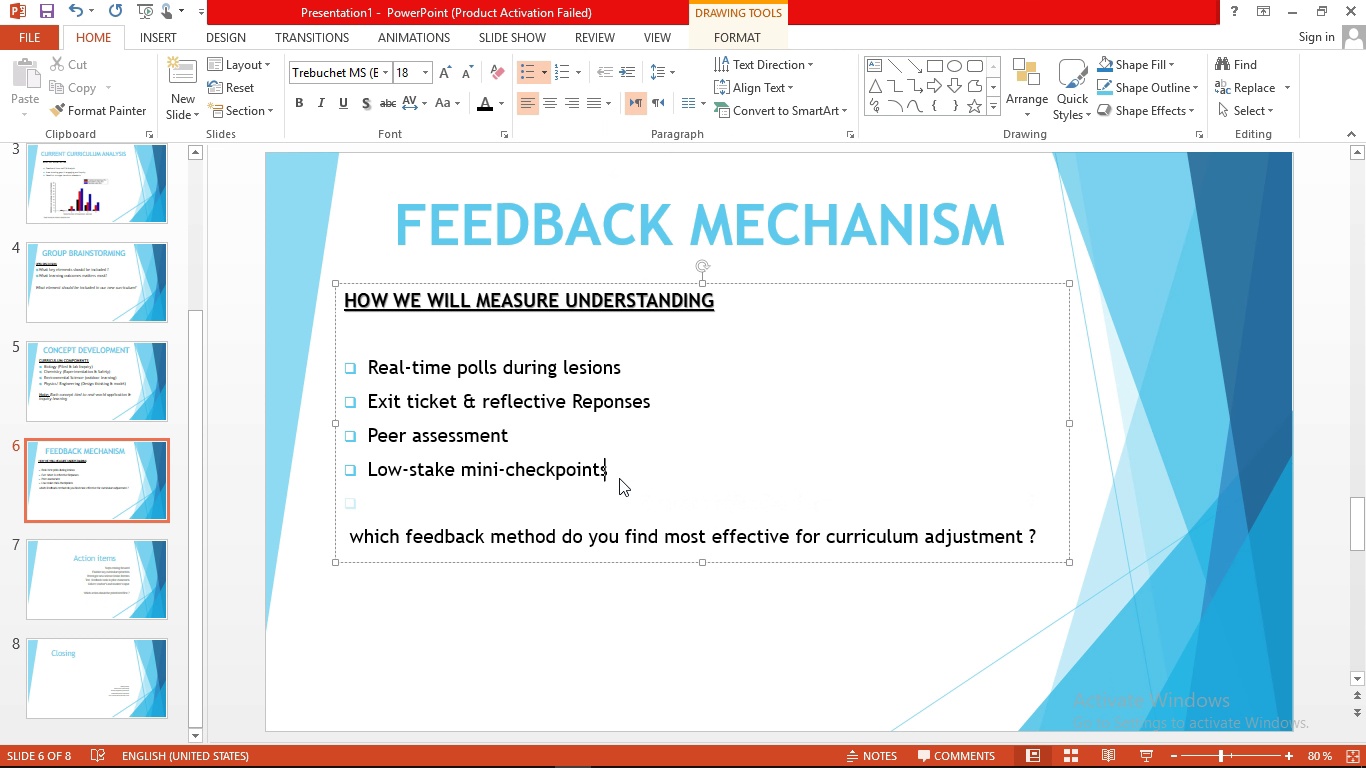 
key(Enter)
 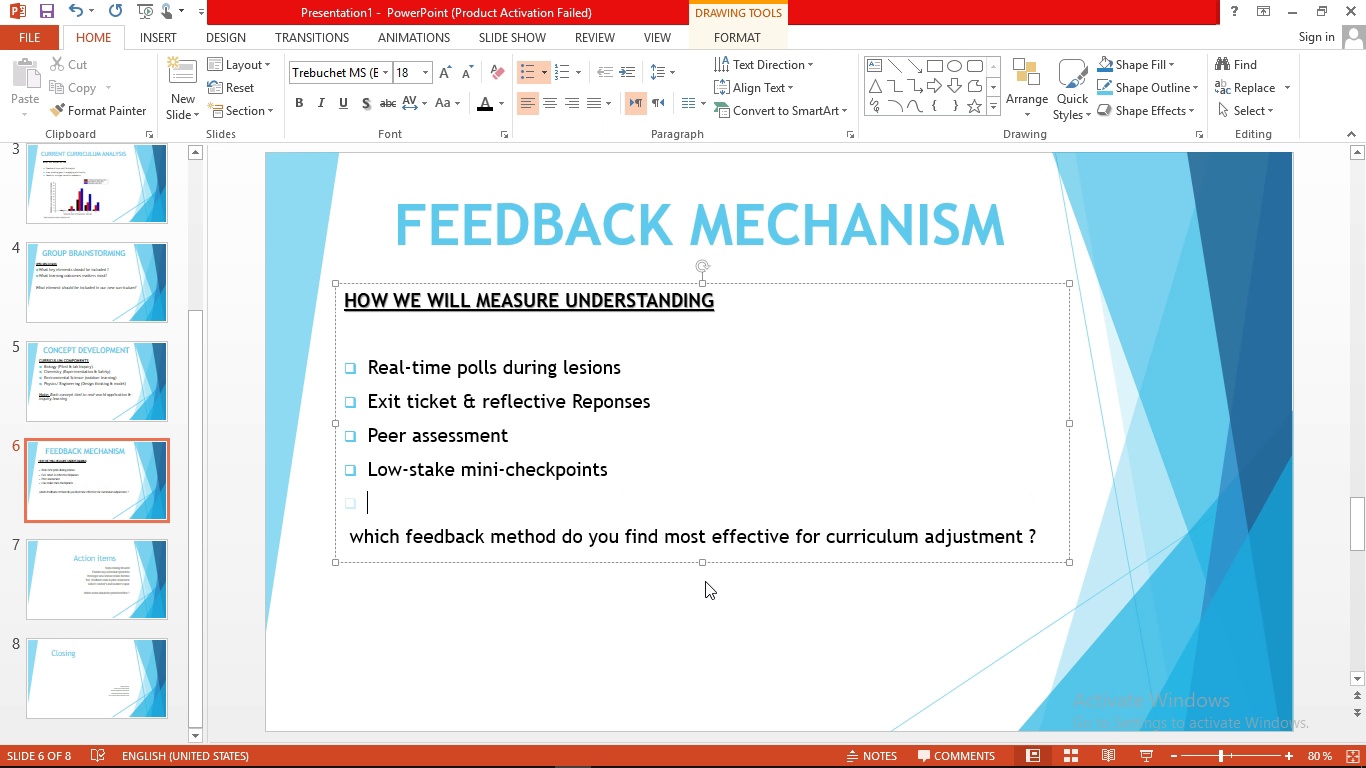 
left_click([646, 583])
 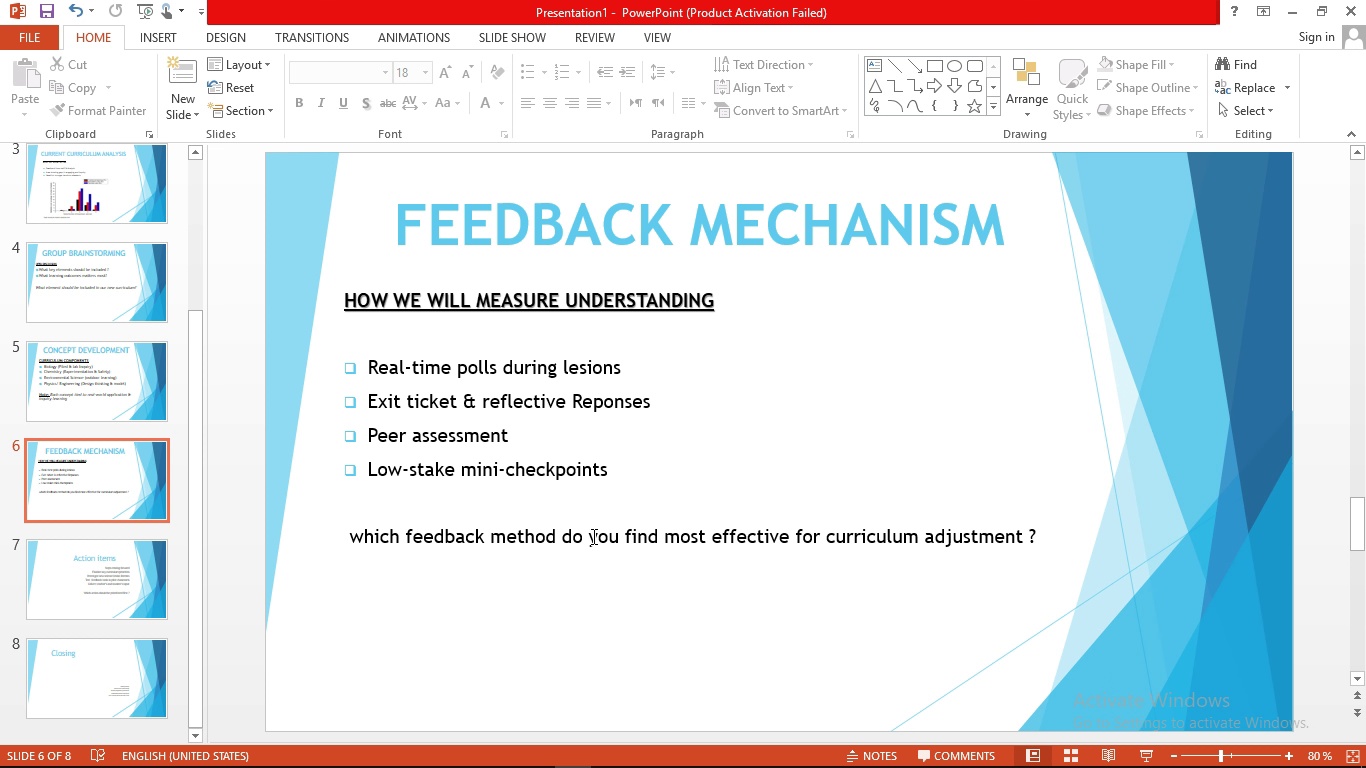 
wait(7.88)
 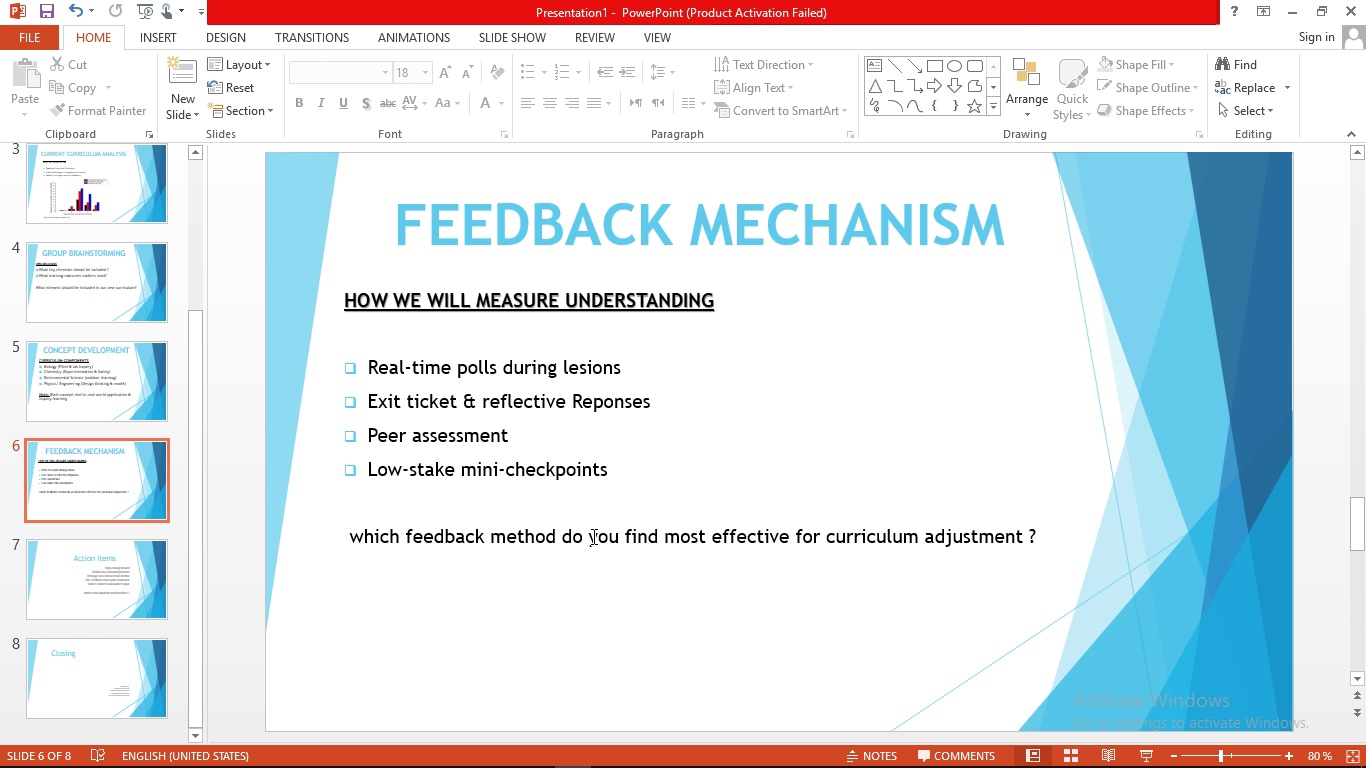 
left_click_drag(start_coordinate=[349, 540], to_coordinate=[1058, 553])
 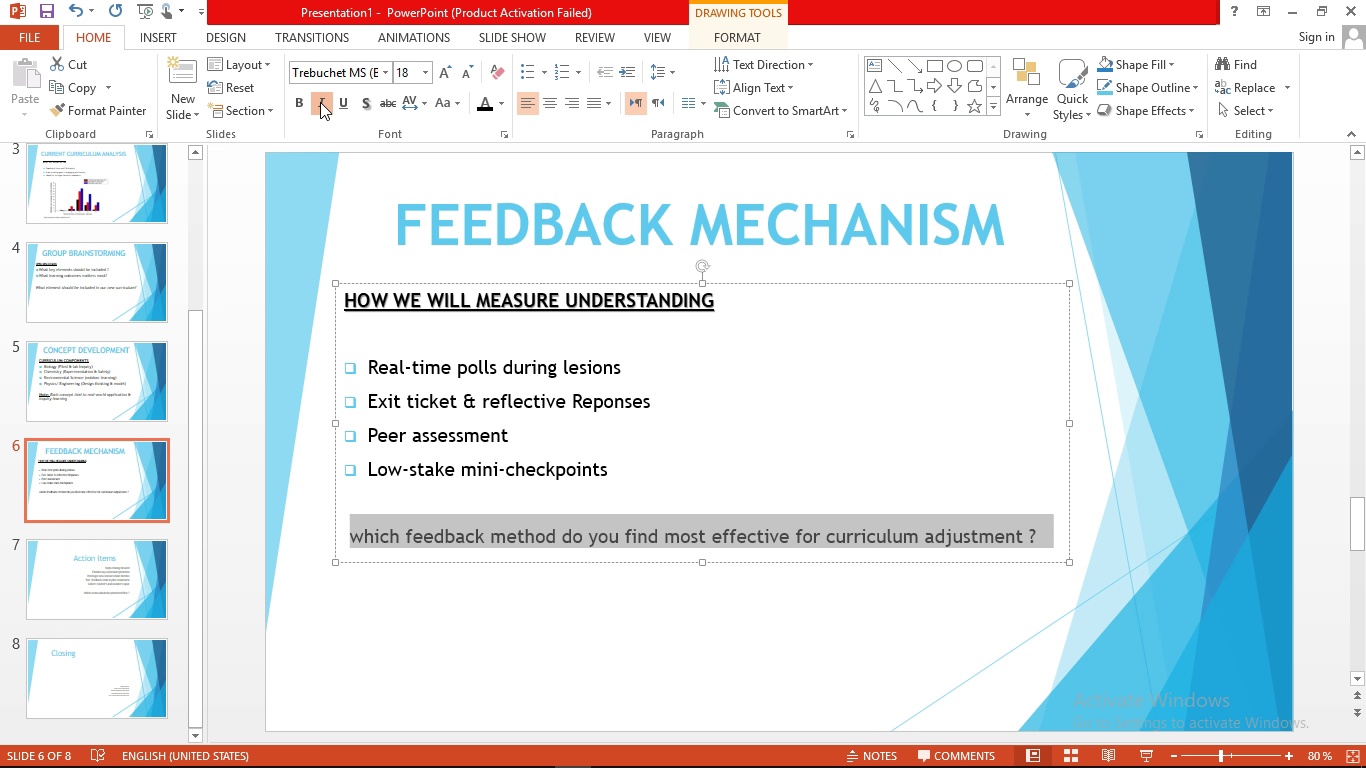 
left_click([320, 102])
 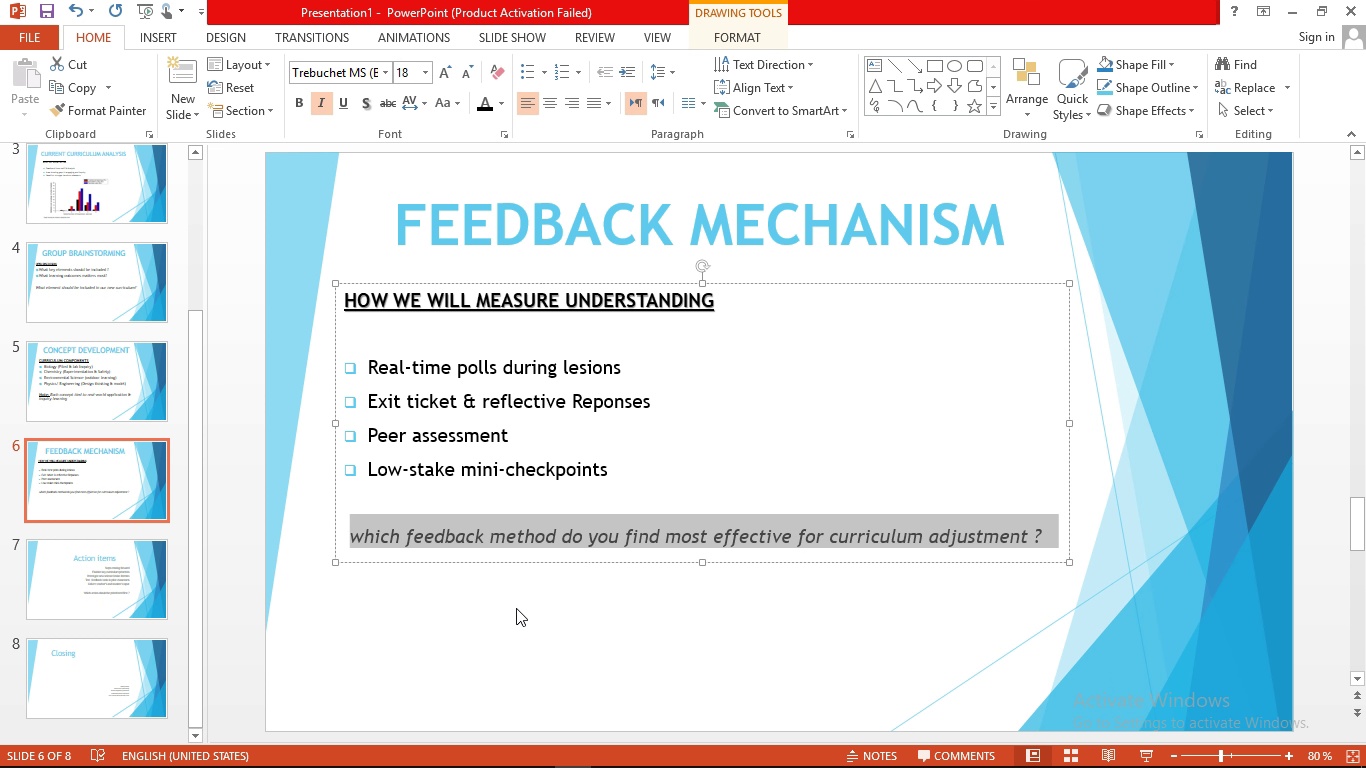 
left_click([515, 609])
 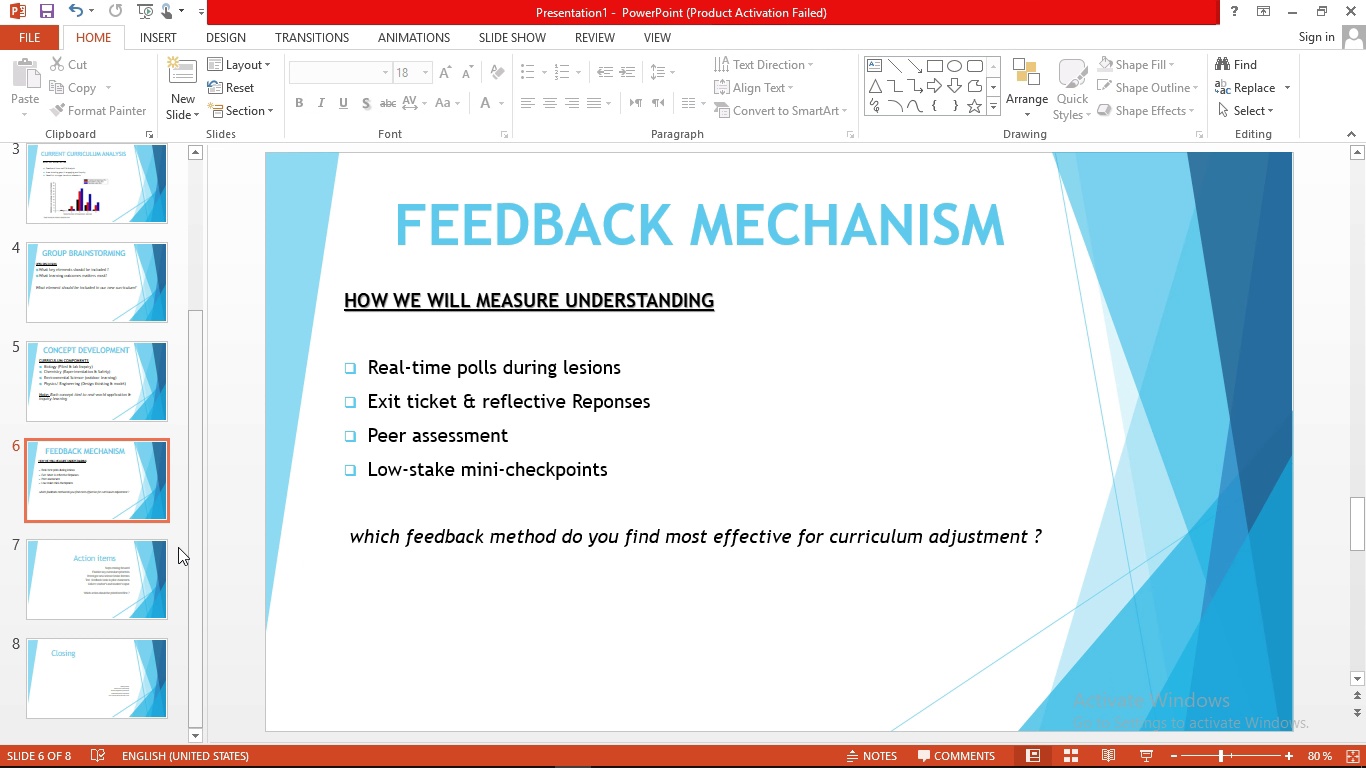 
left_click([128, 577])
 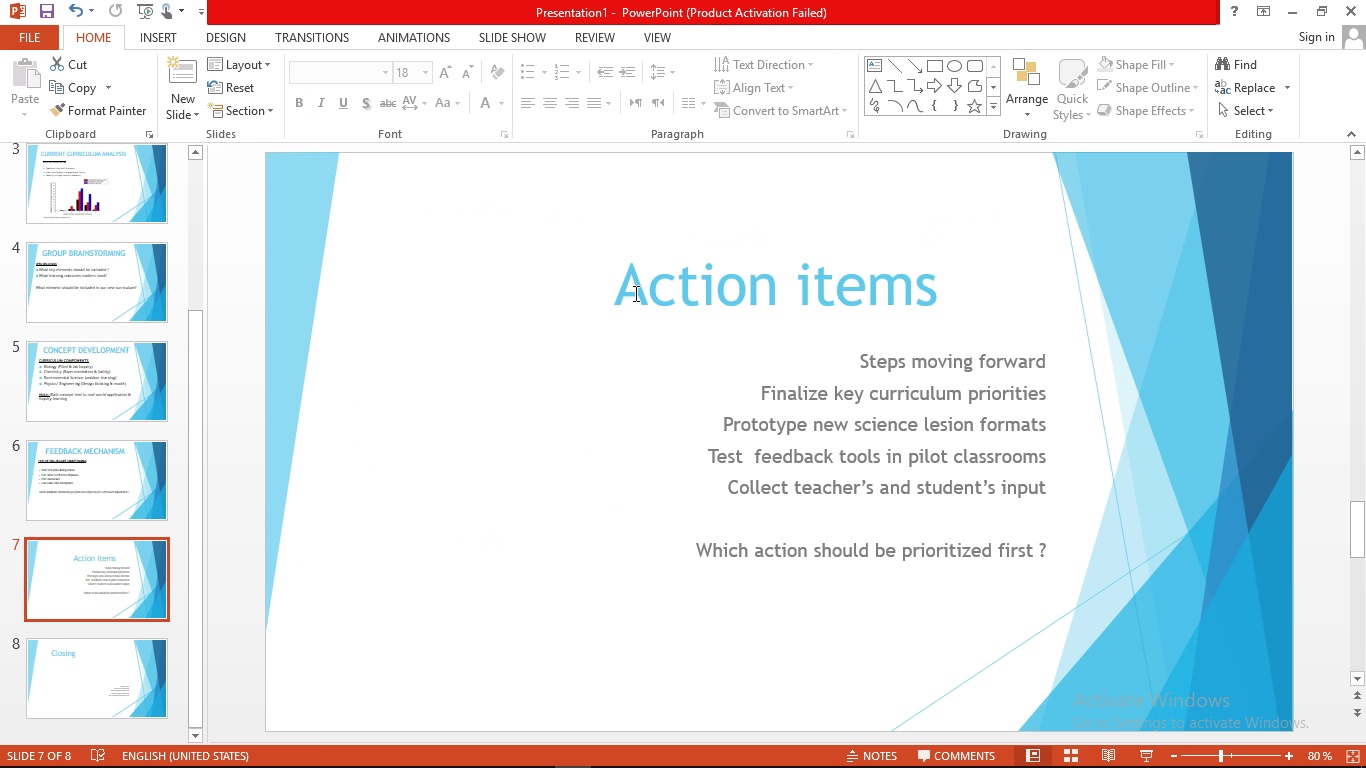 
left_click([634, 293])
 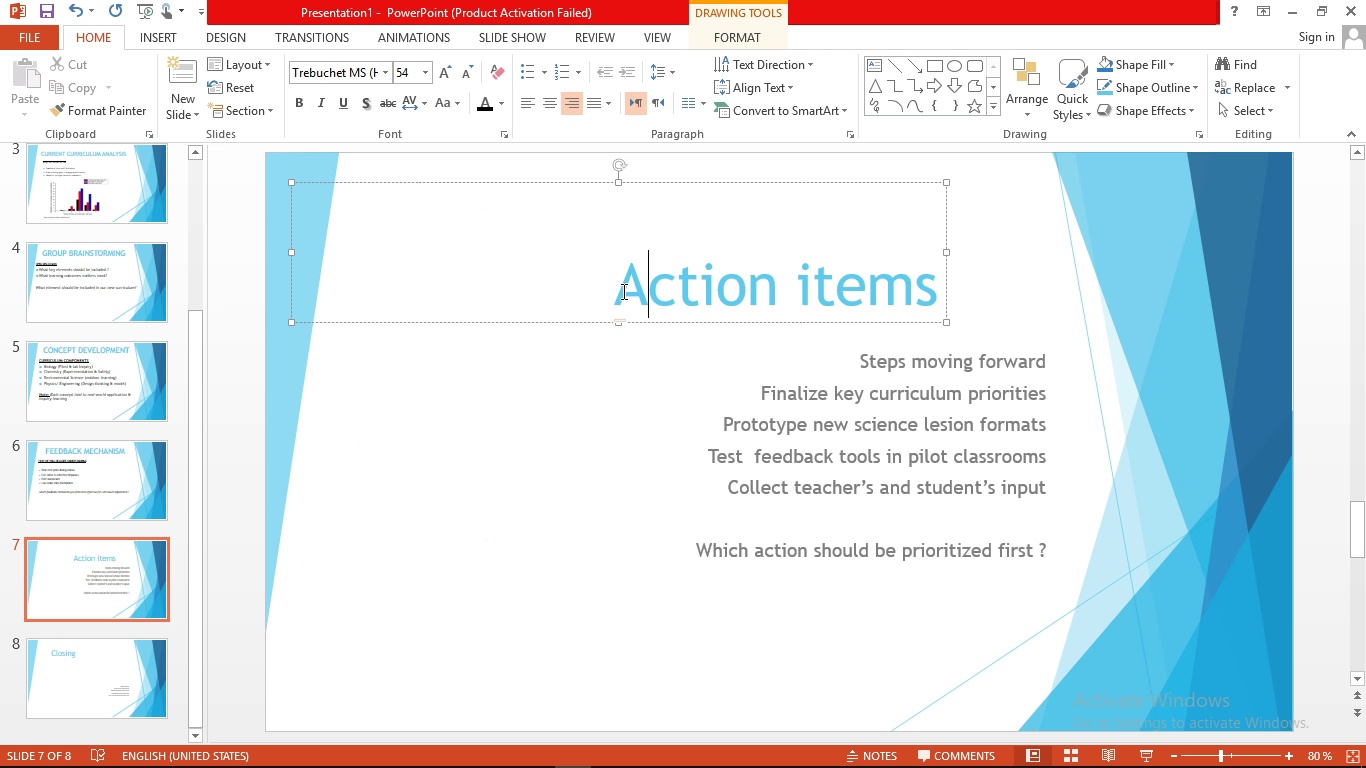 
left_click_drag(start_coordinate=[624, 290], to_coordinate=[955, 289])
 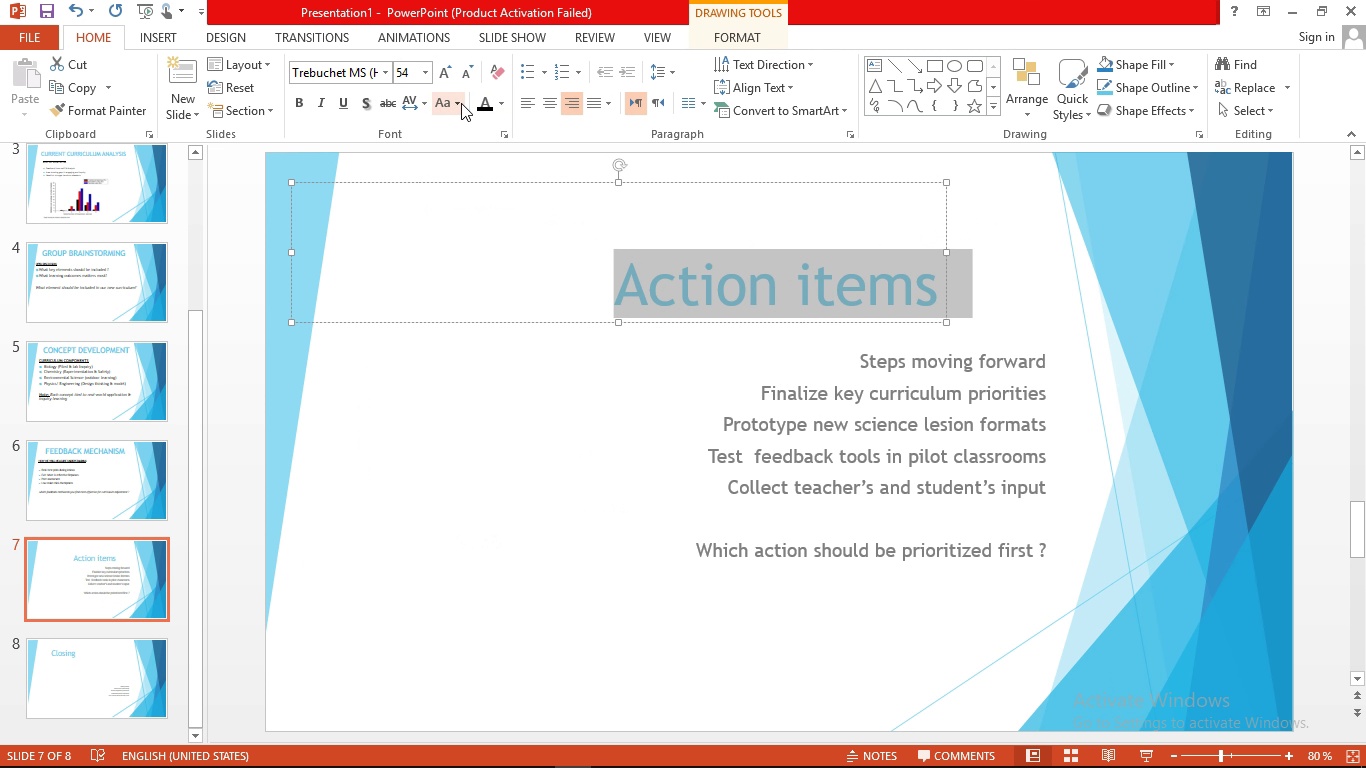 
left_click([454, 102])
 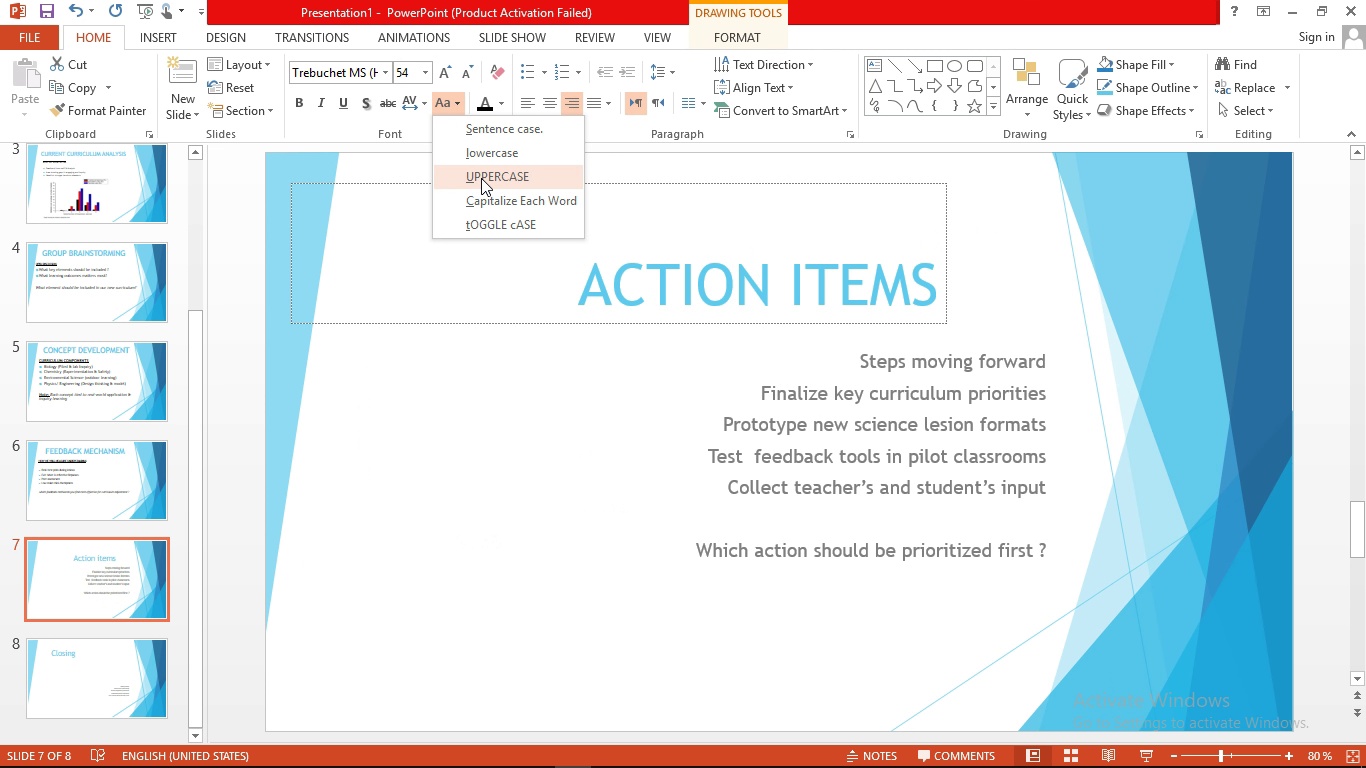 
left_click([481, 178])
 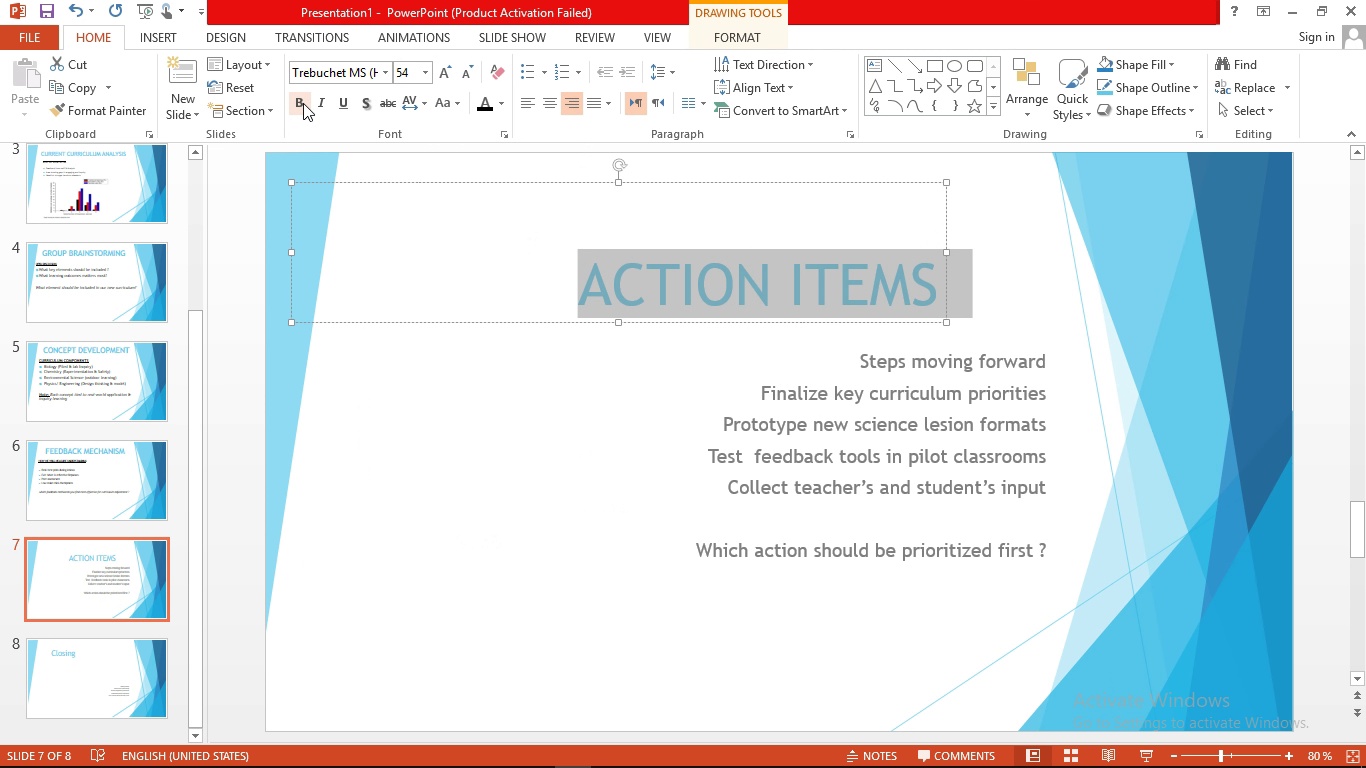 
left_click([303, 103])
 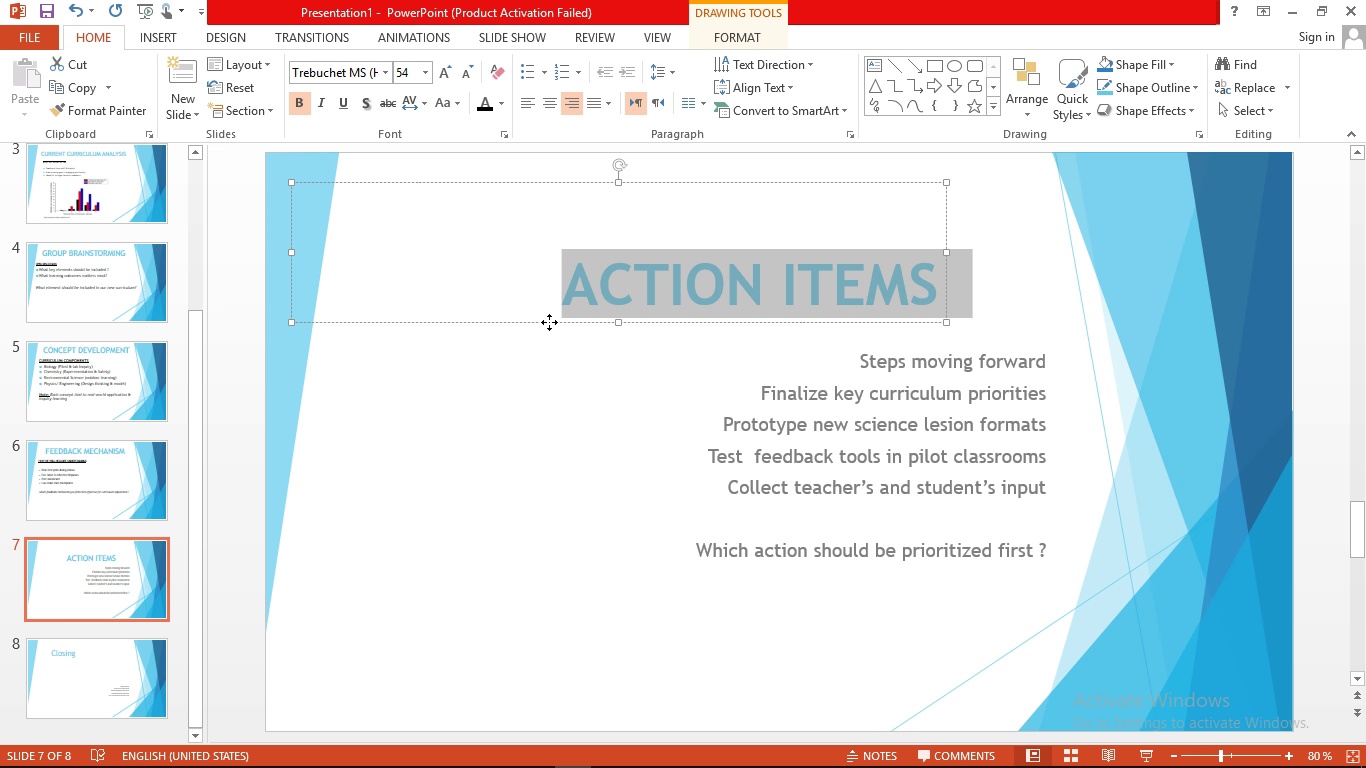 
left_click_drag(start_coordinate=[550, 323], to_coordinate=[516, 255])
 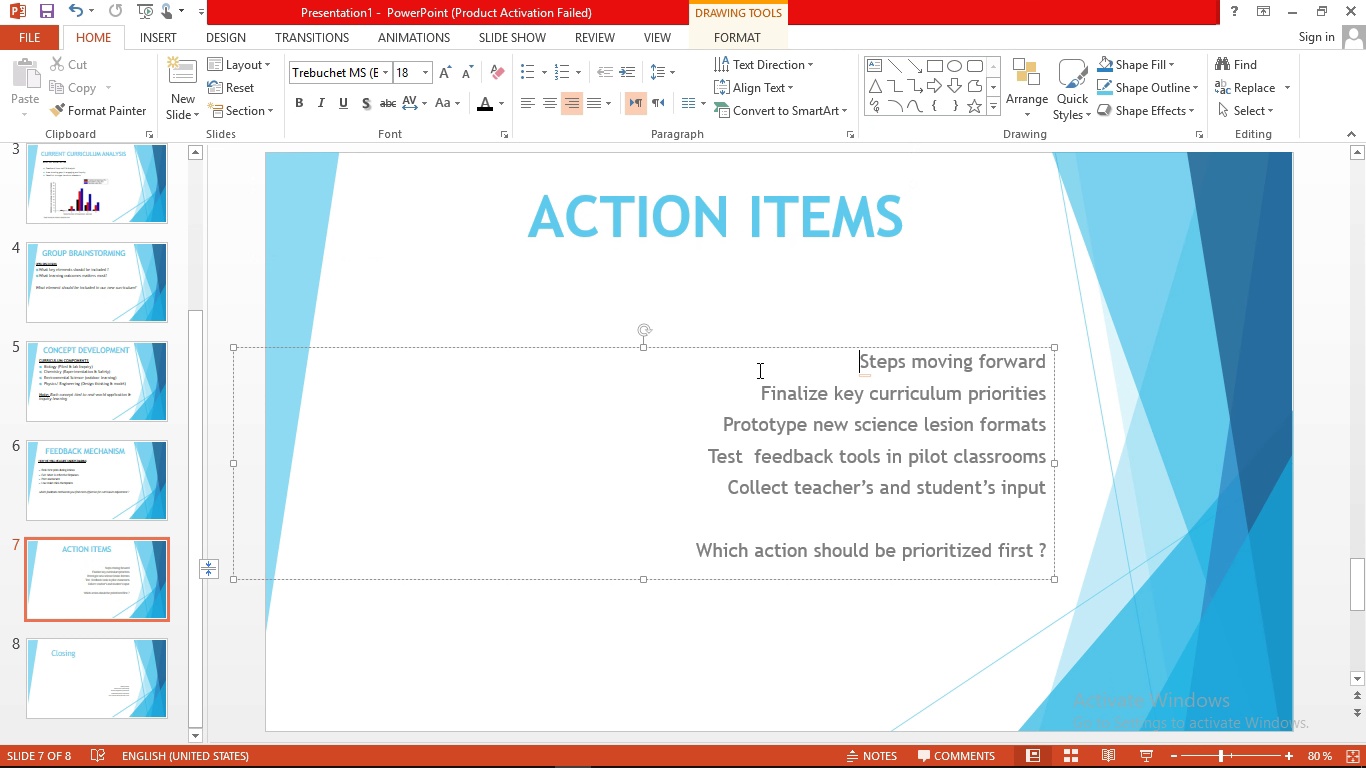 
left_click([758, 370])
 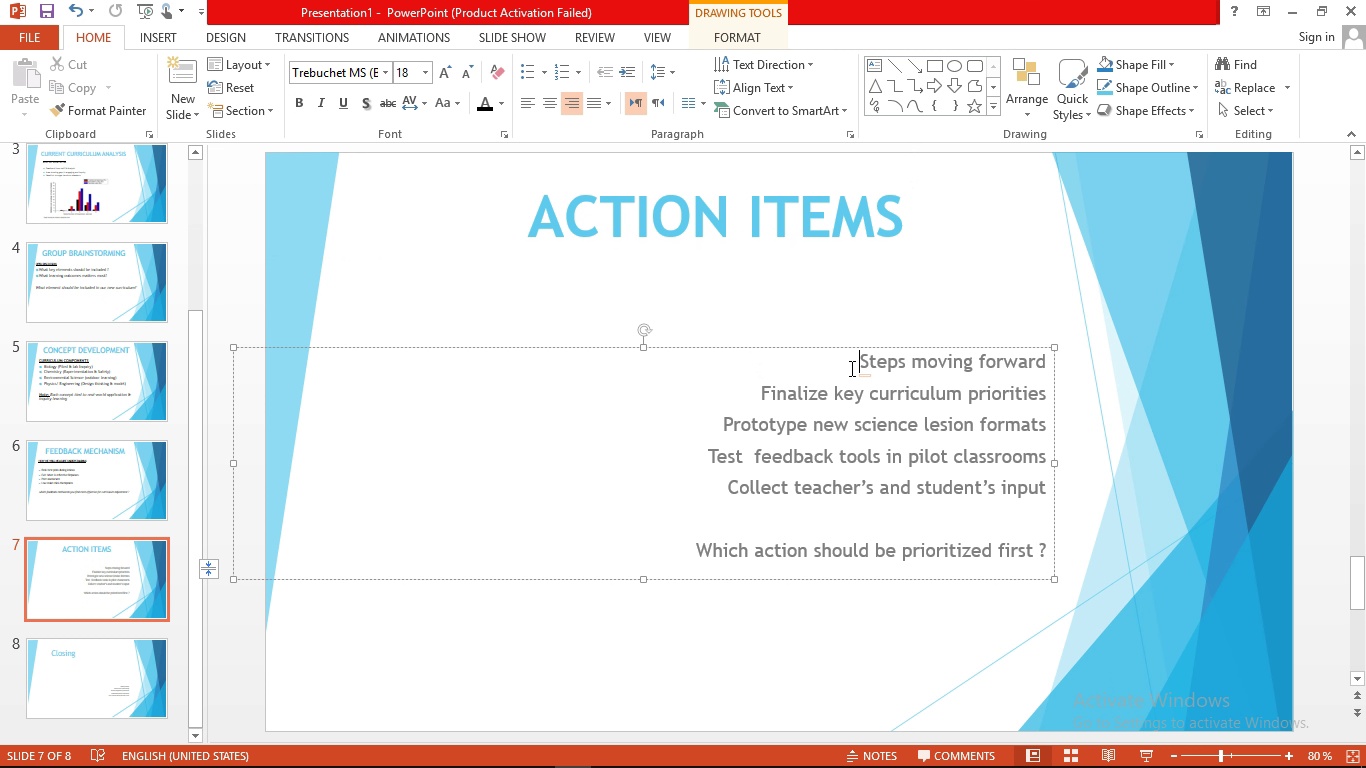 
left_click_drag(start_coordinate=[848, 362], to_coordinate=[1058, 595])
 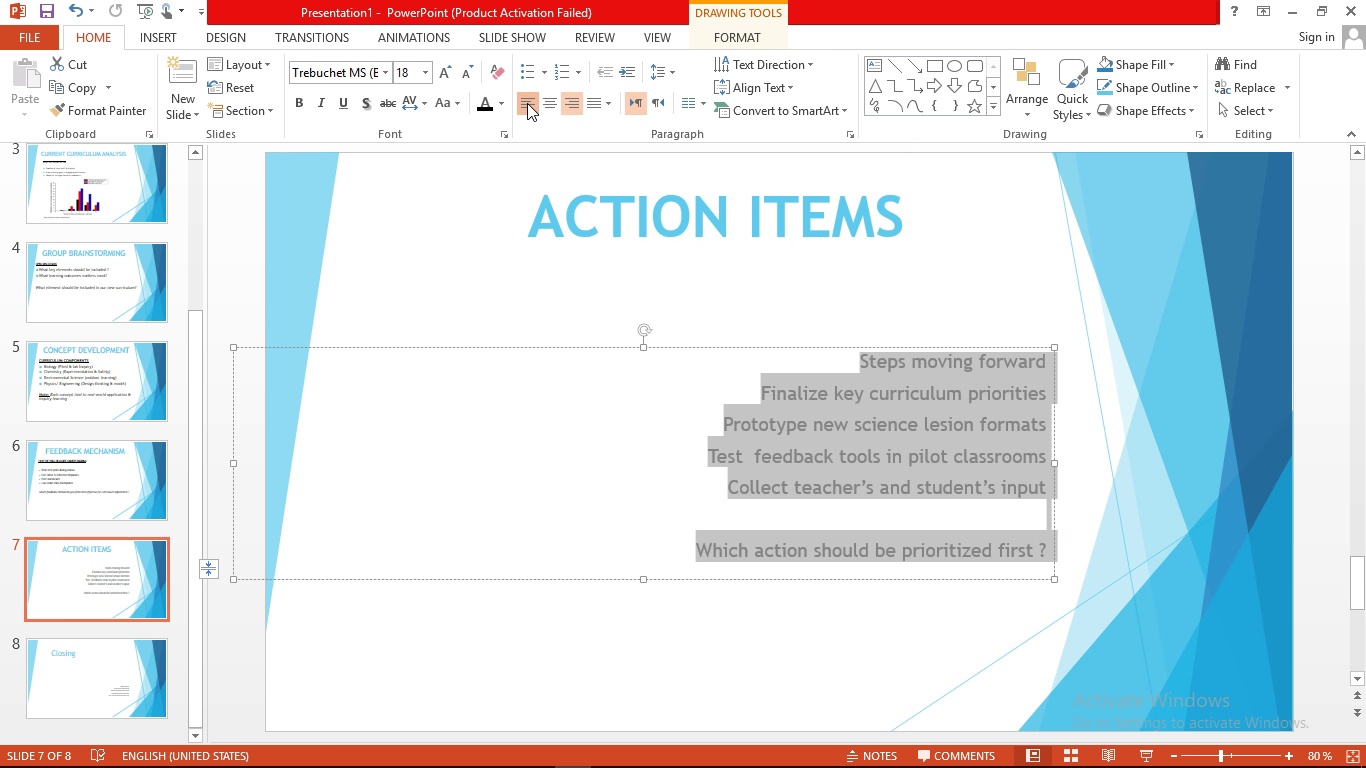 
left_click([527, 103])
 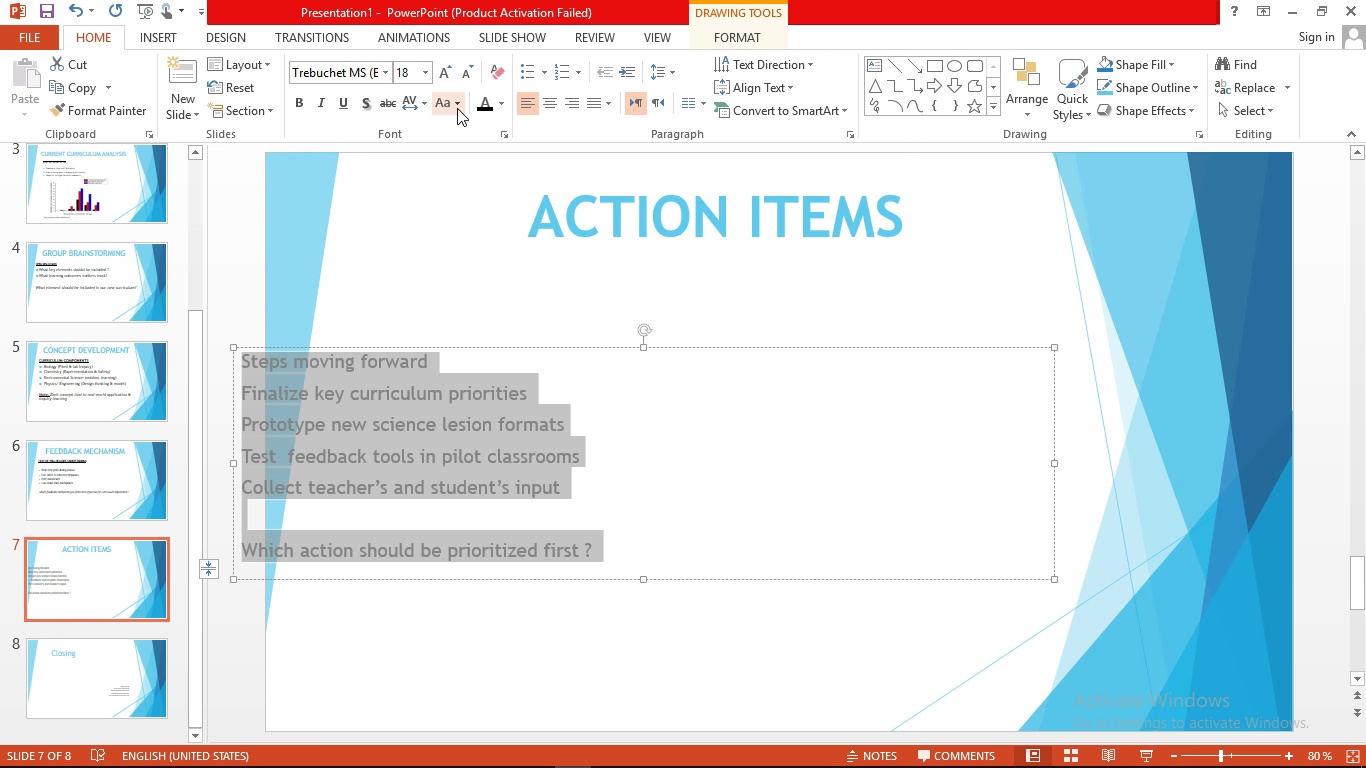 
left_click([498, 105])
 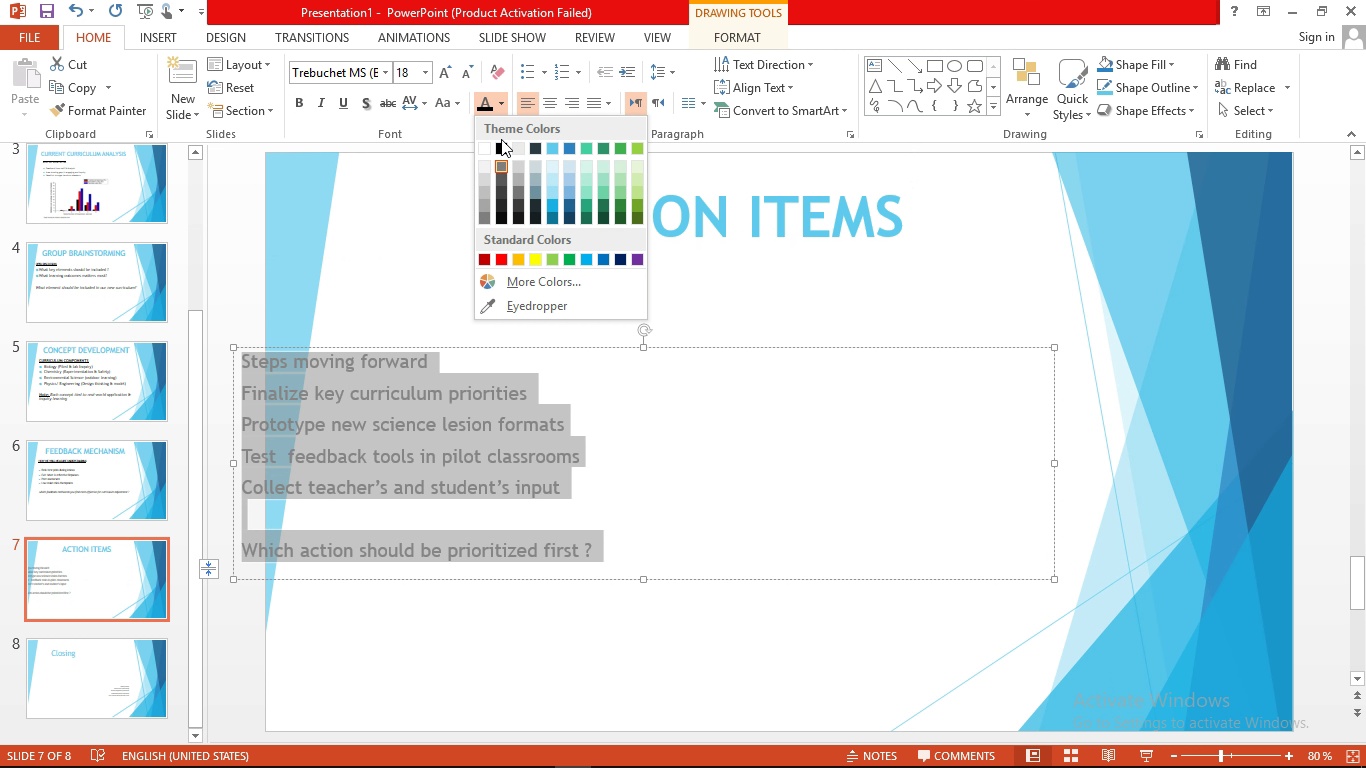 
left_click([501, 138])
 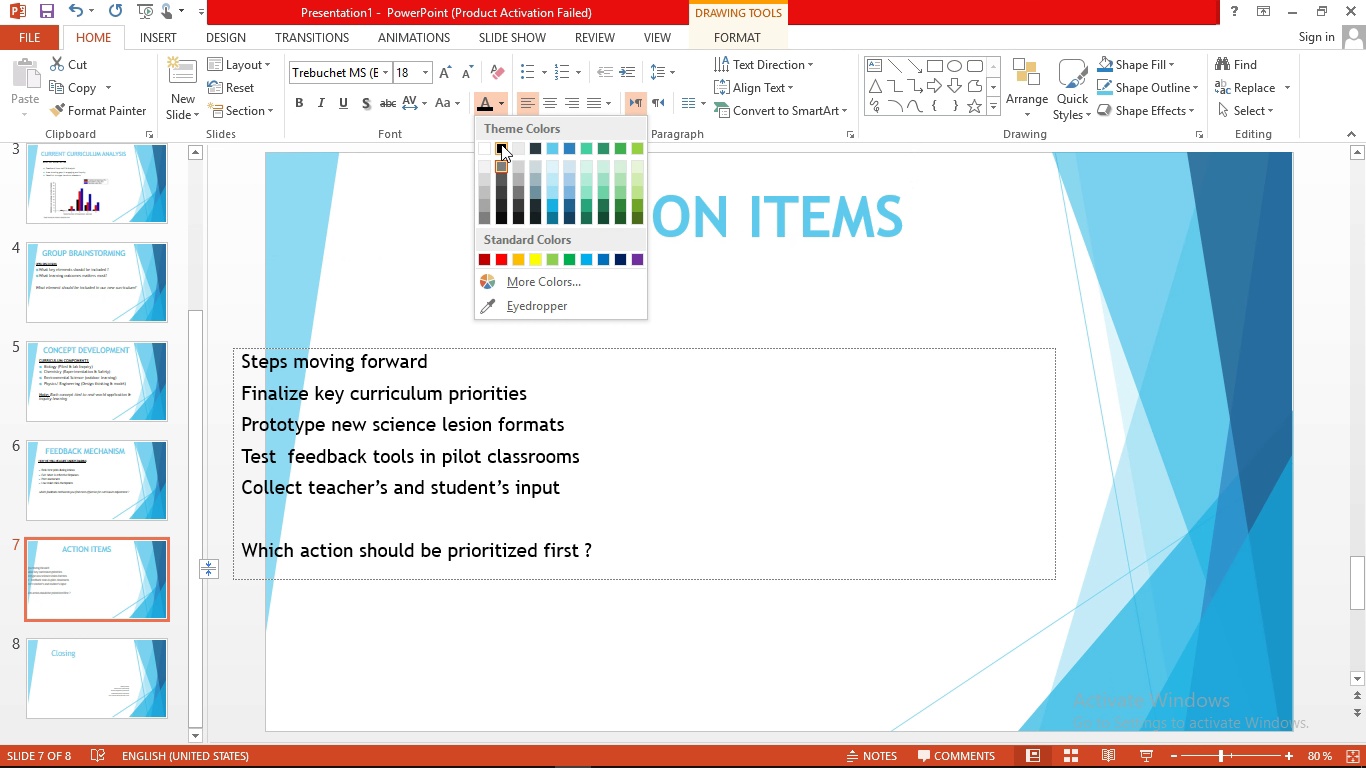 
left_click([501, 144])
 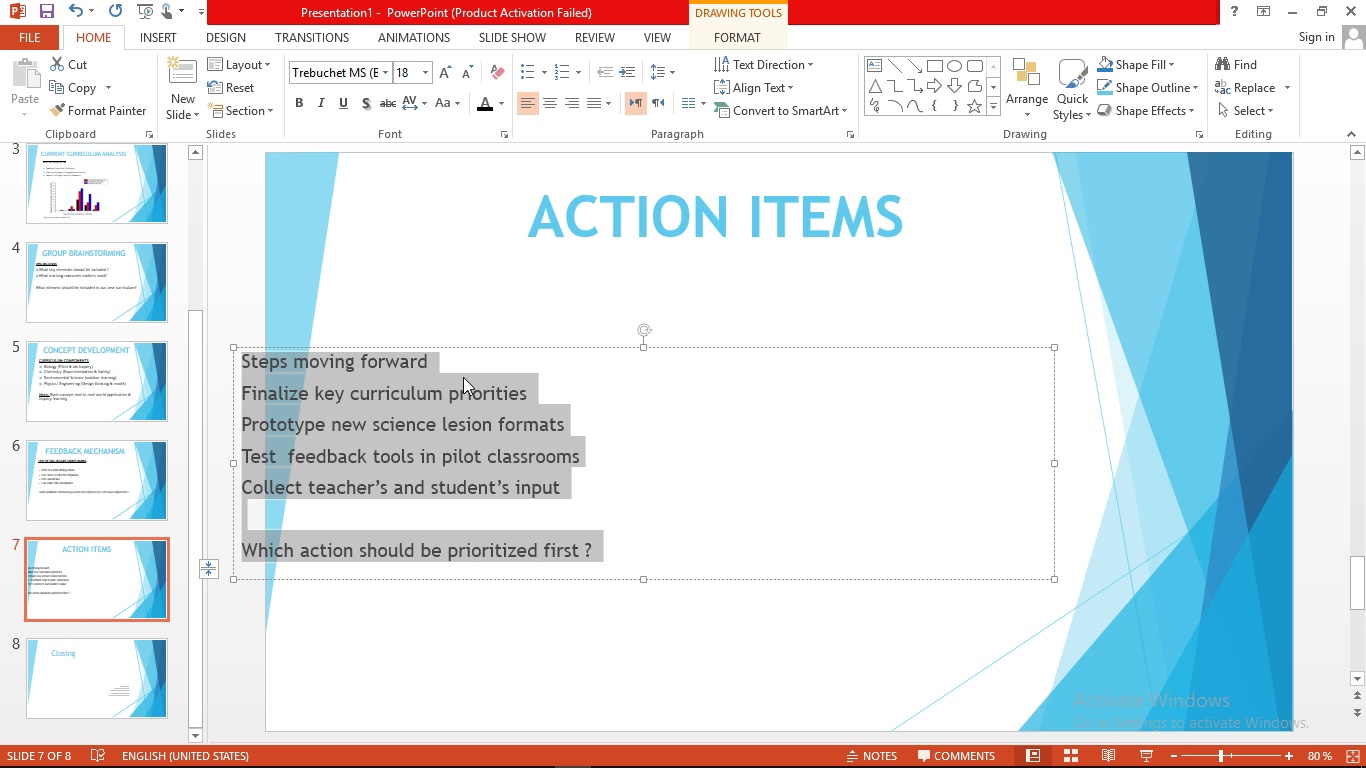 
left_click([463, 377])
 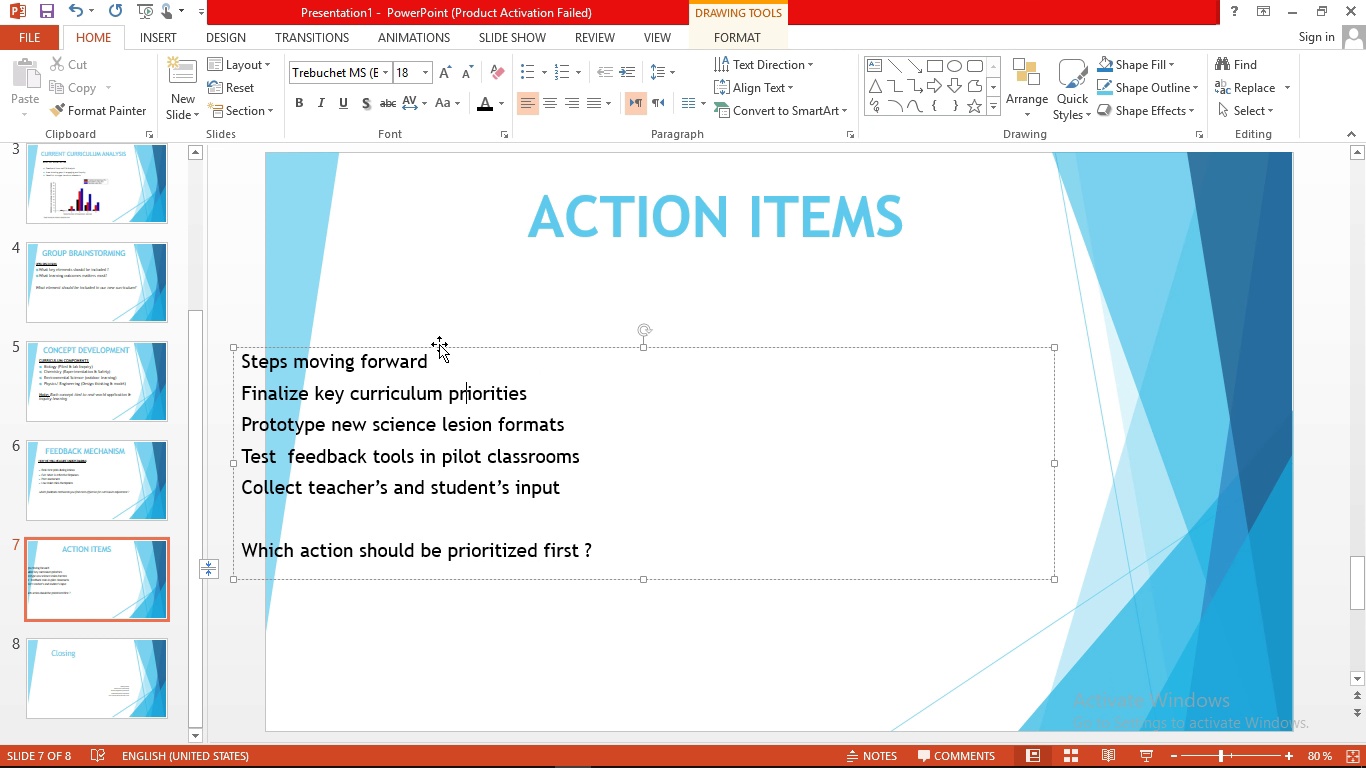 
left_click_drag(start_coordinate=[439, 344], to_coordinate=[543, 289])
 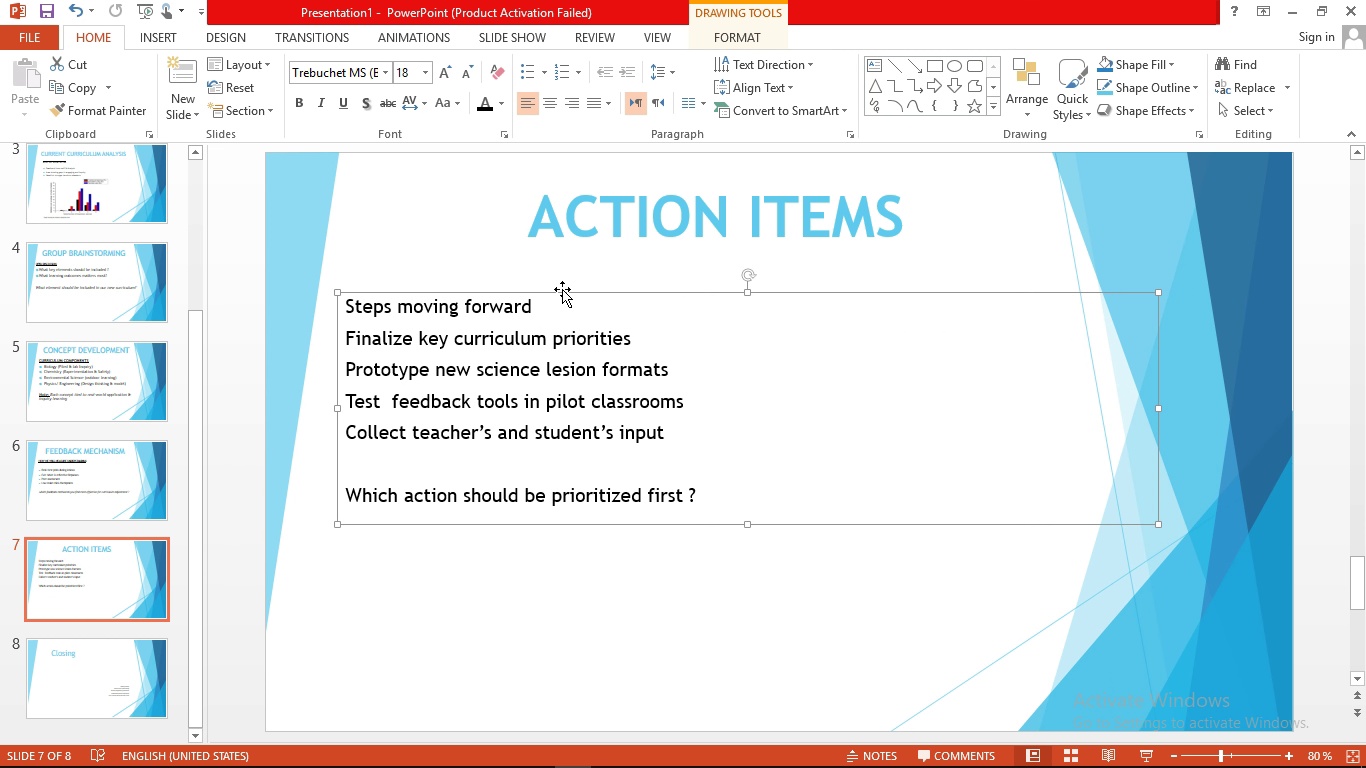 
left_click([559, 308])
 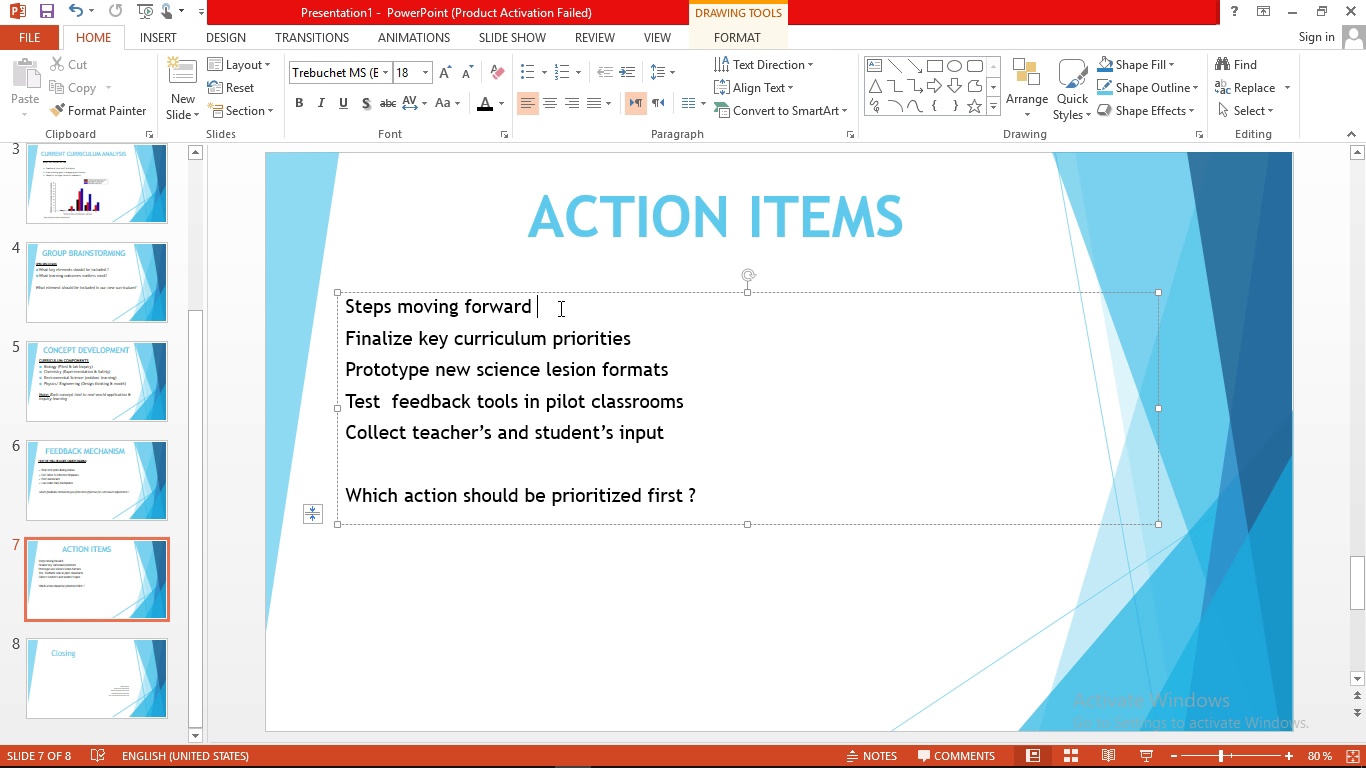 
wait(16.28)
 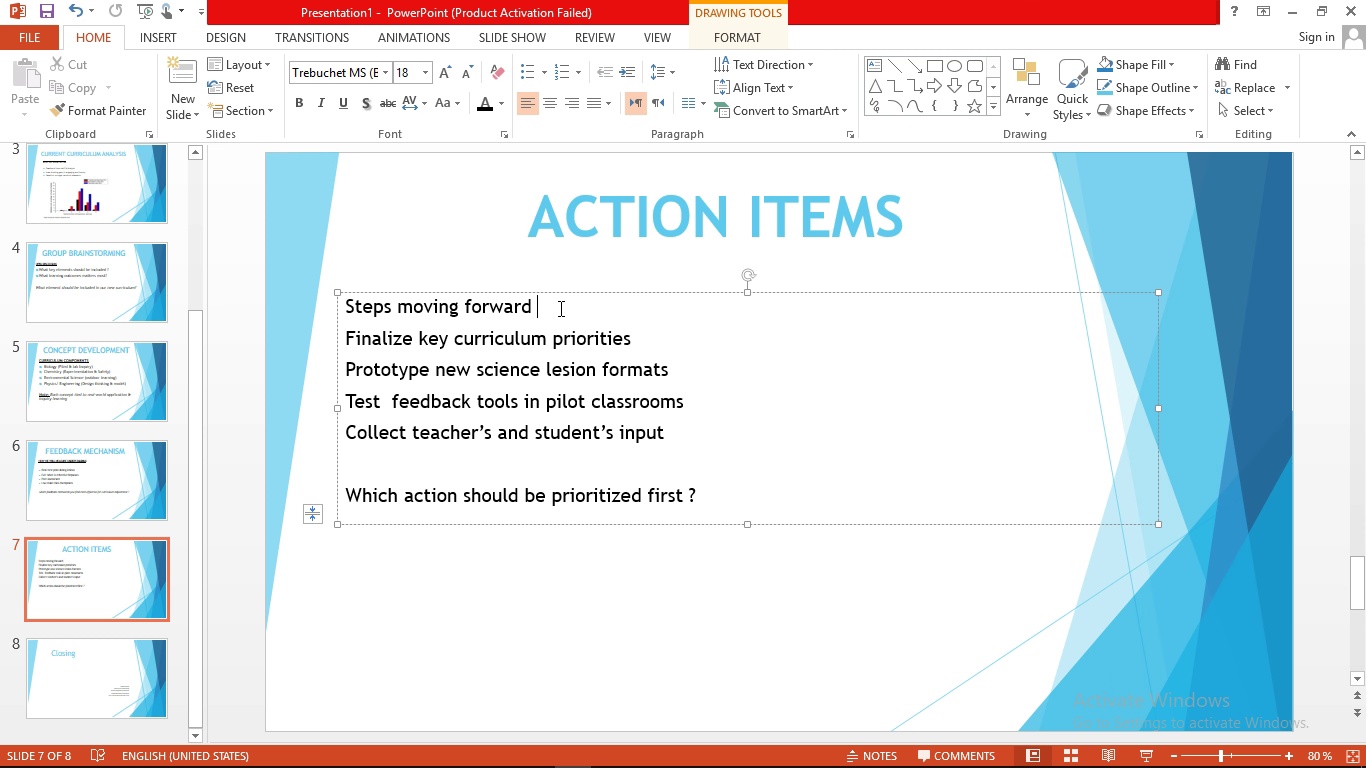 
key(Enter)
 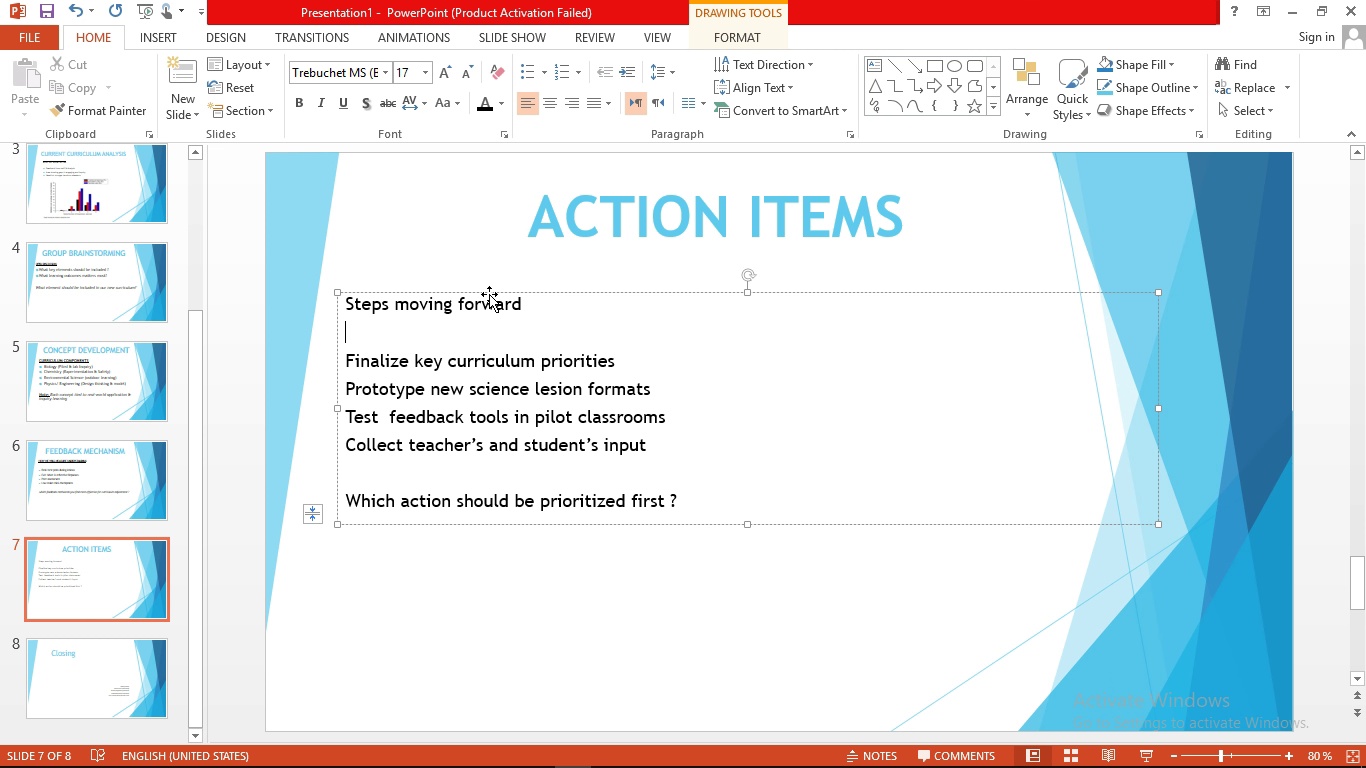 
left_click_drag(start_coordinate=[491, 291], to_coordinate=[521, 276])
 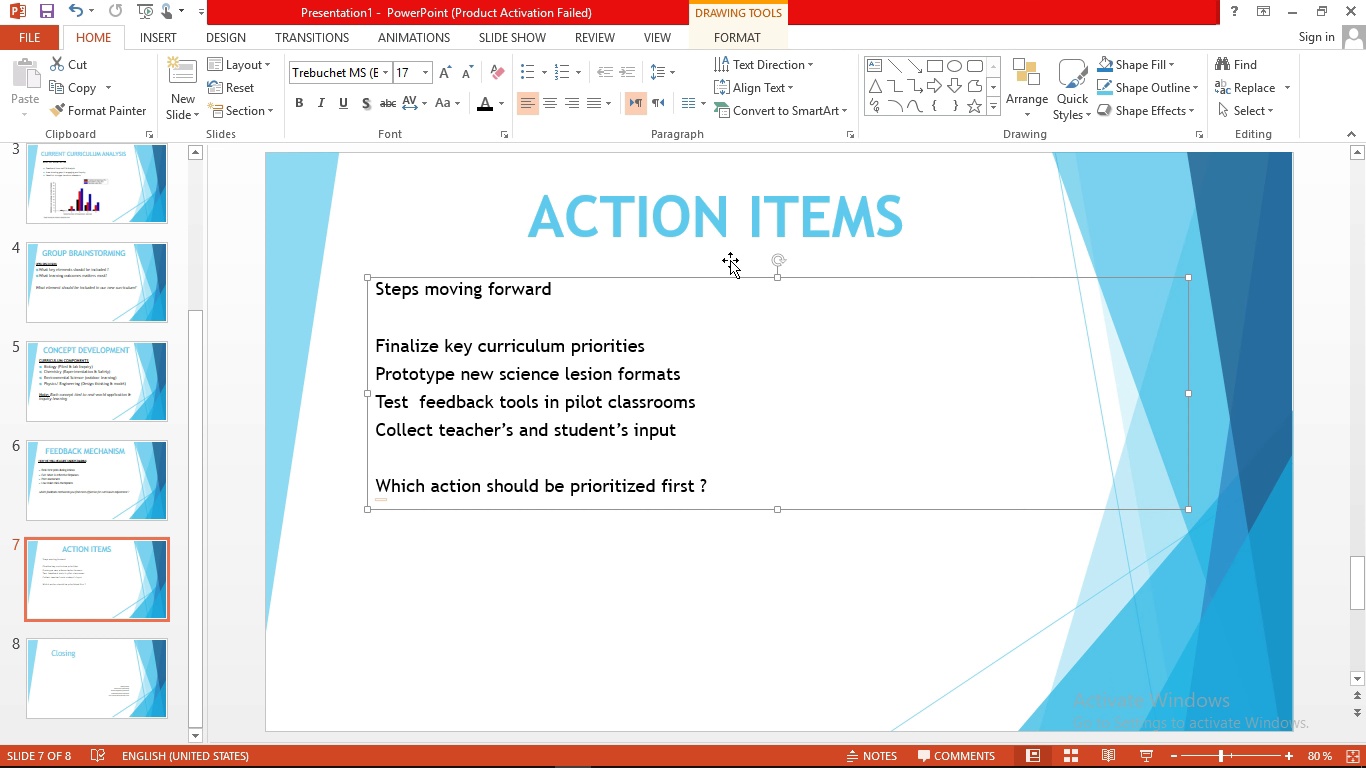 
left_click_drag(start_coordinate=[555, 299], to_coordinate=[350, 282])
 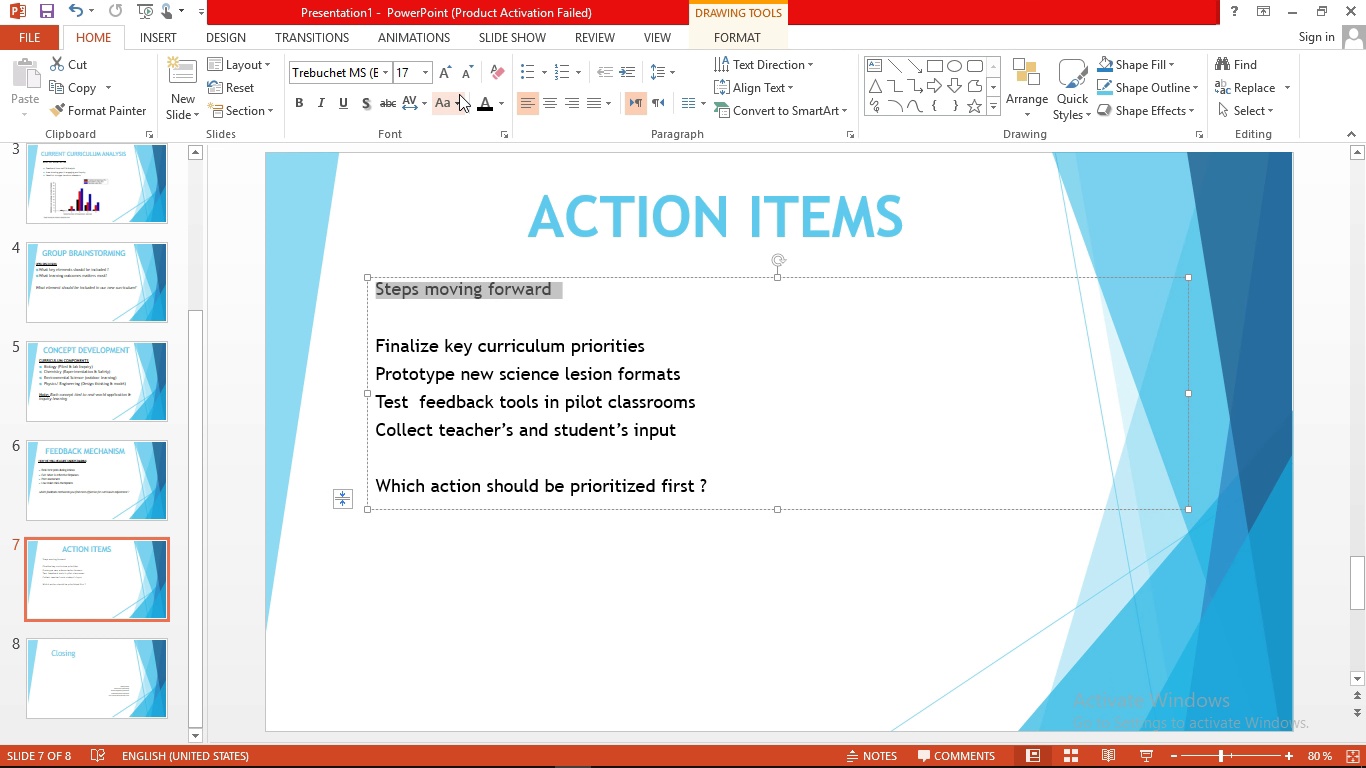 
left_click([446, 103])
 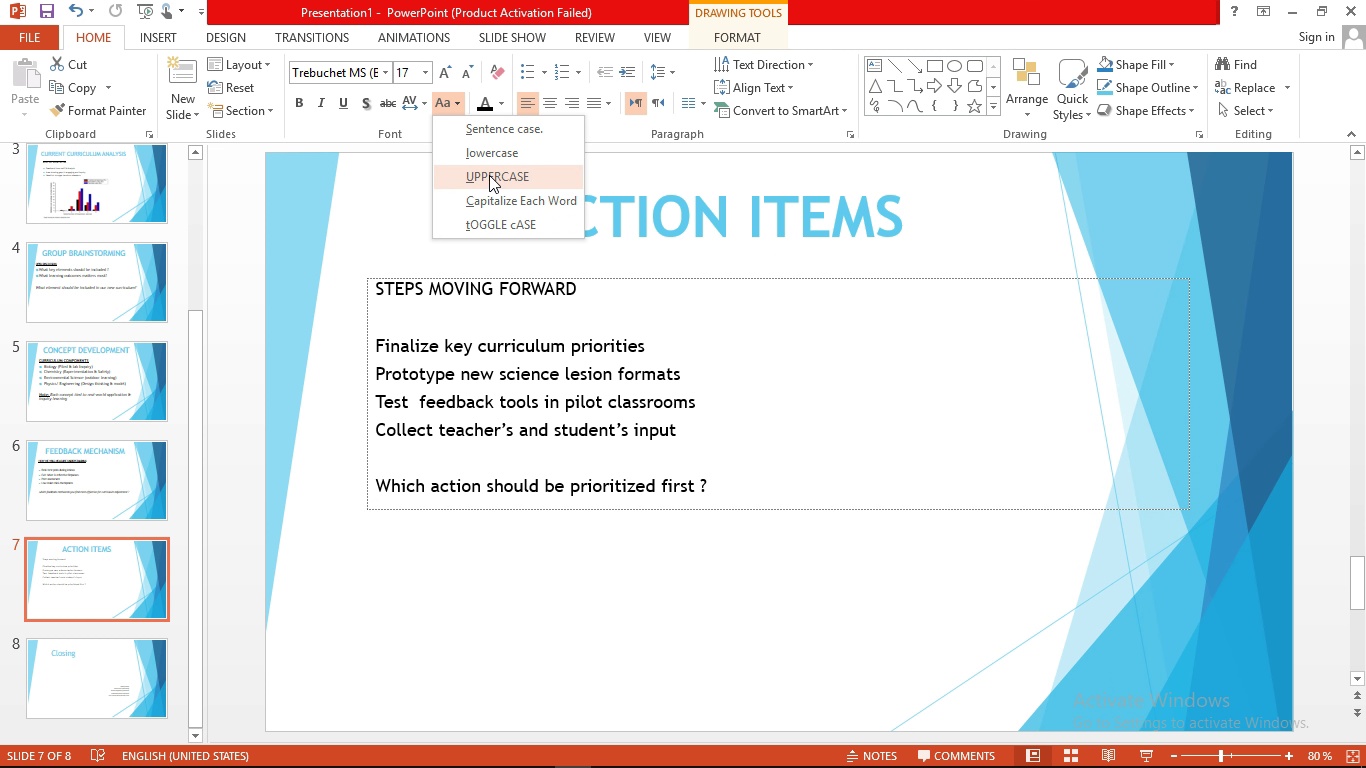 
left_click([489, 175])
 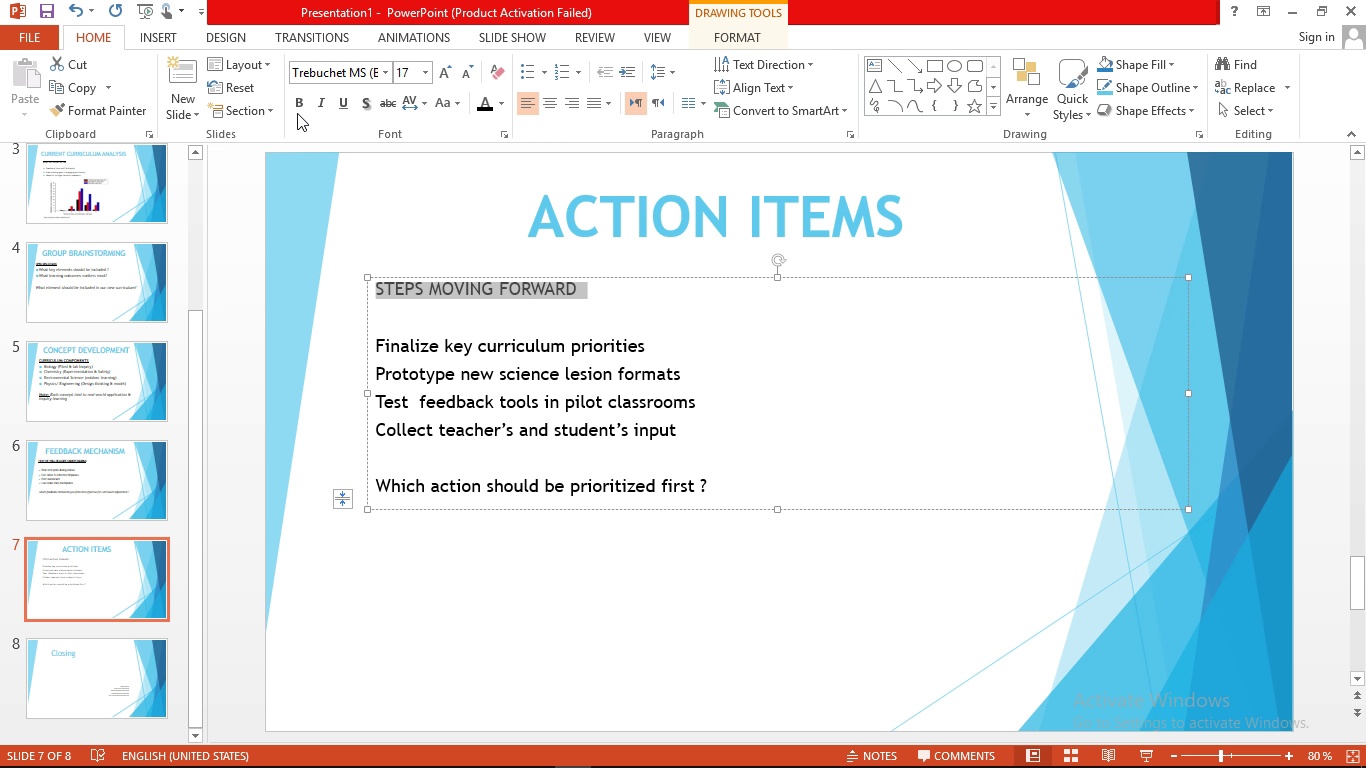 
left_click_drag(start_coordinate=[298, 101], to_coordinate=[303, 101])
 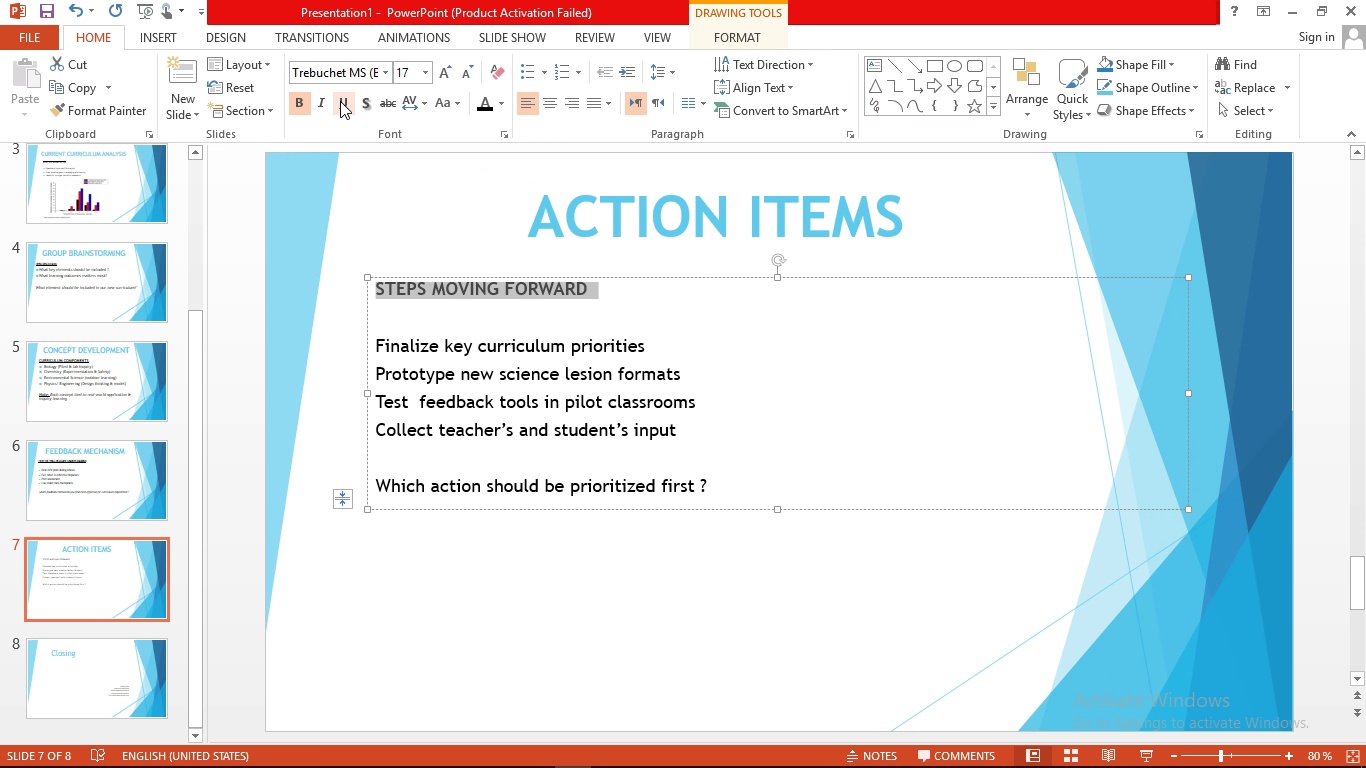 
left_click_drag(start_coordinate=[340, 101], to_coordinate=[347, 101])
 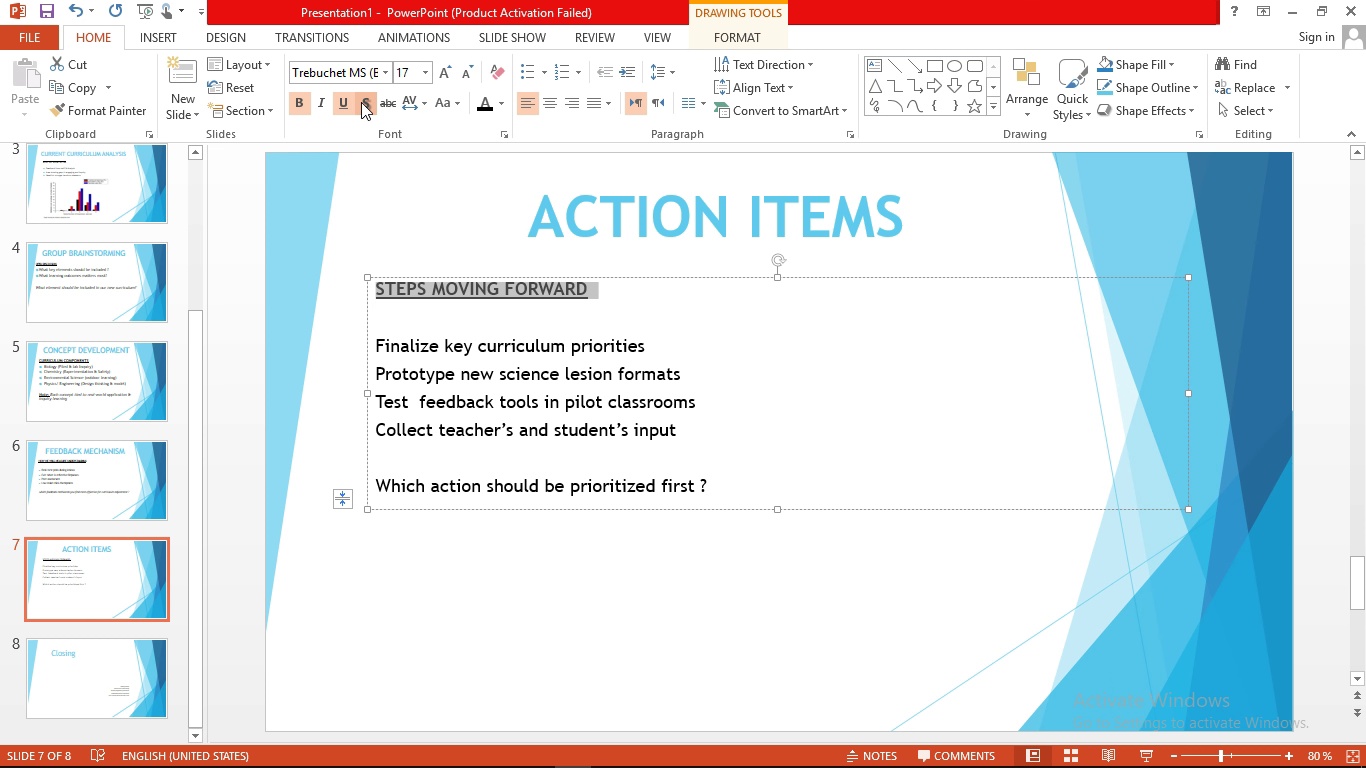 
double_click([361, 102])
 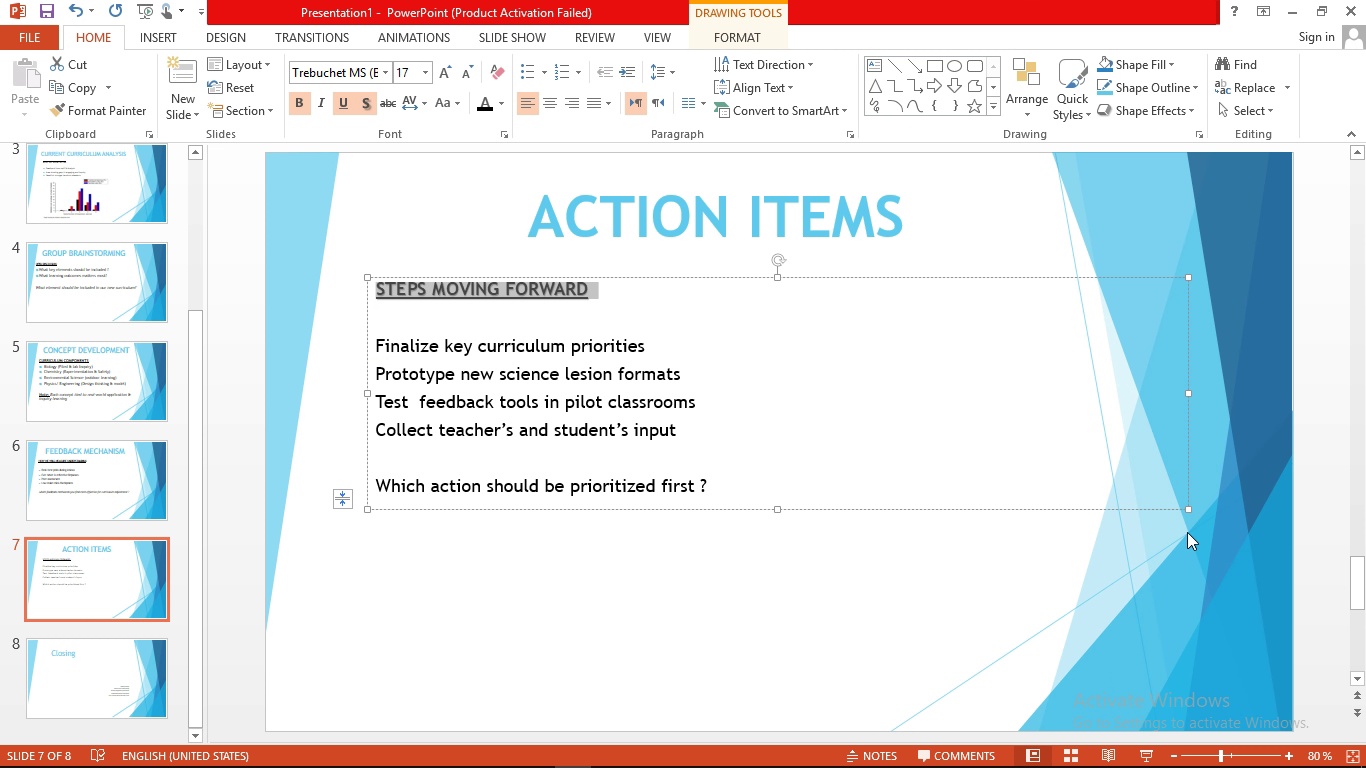 
left_click_drag(start_coordinate=[1188, 507], to_coordinate=[1197, 583])
 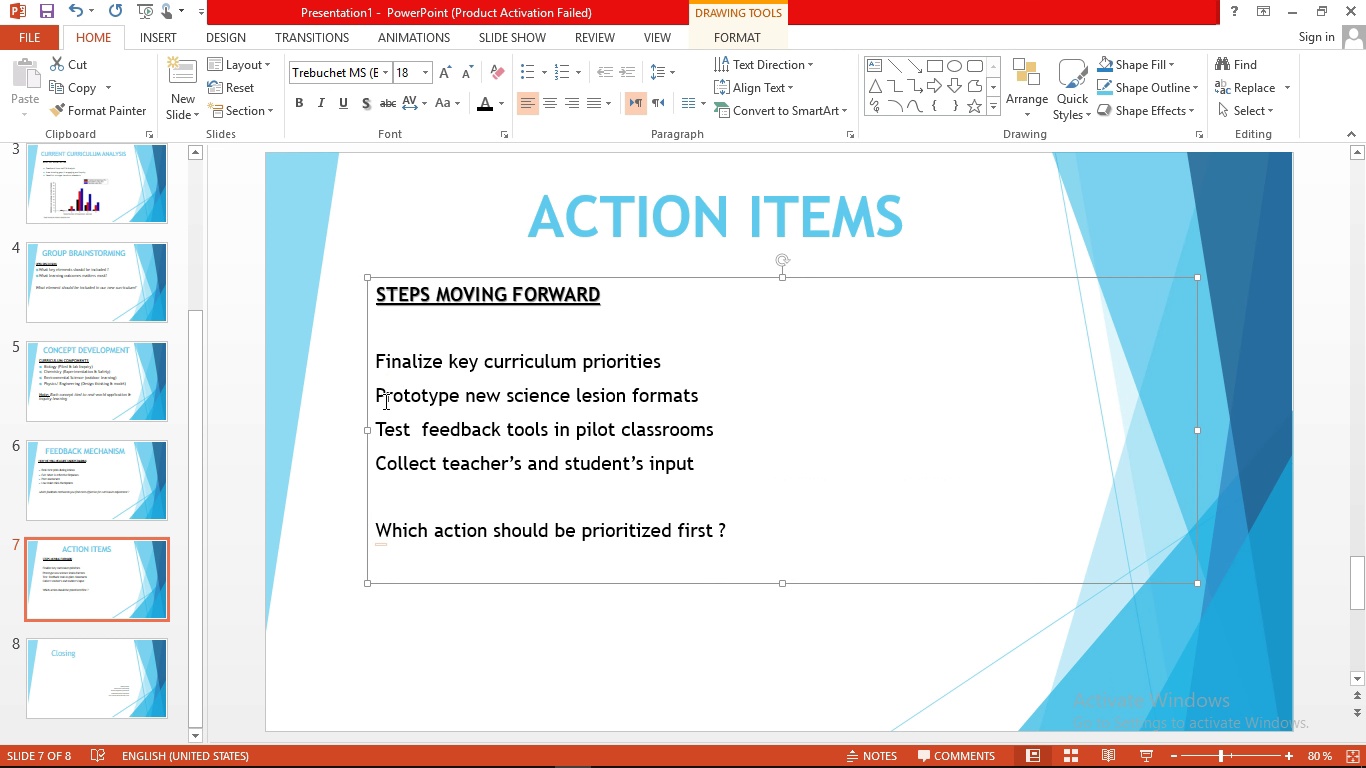 
left_click_drag(start_coordinate=[402, 364], to_coordinate=[720, 484])
 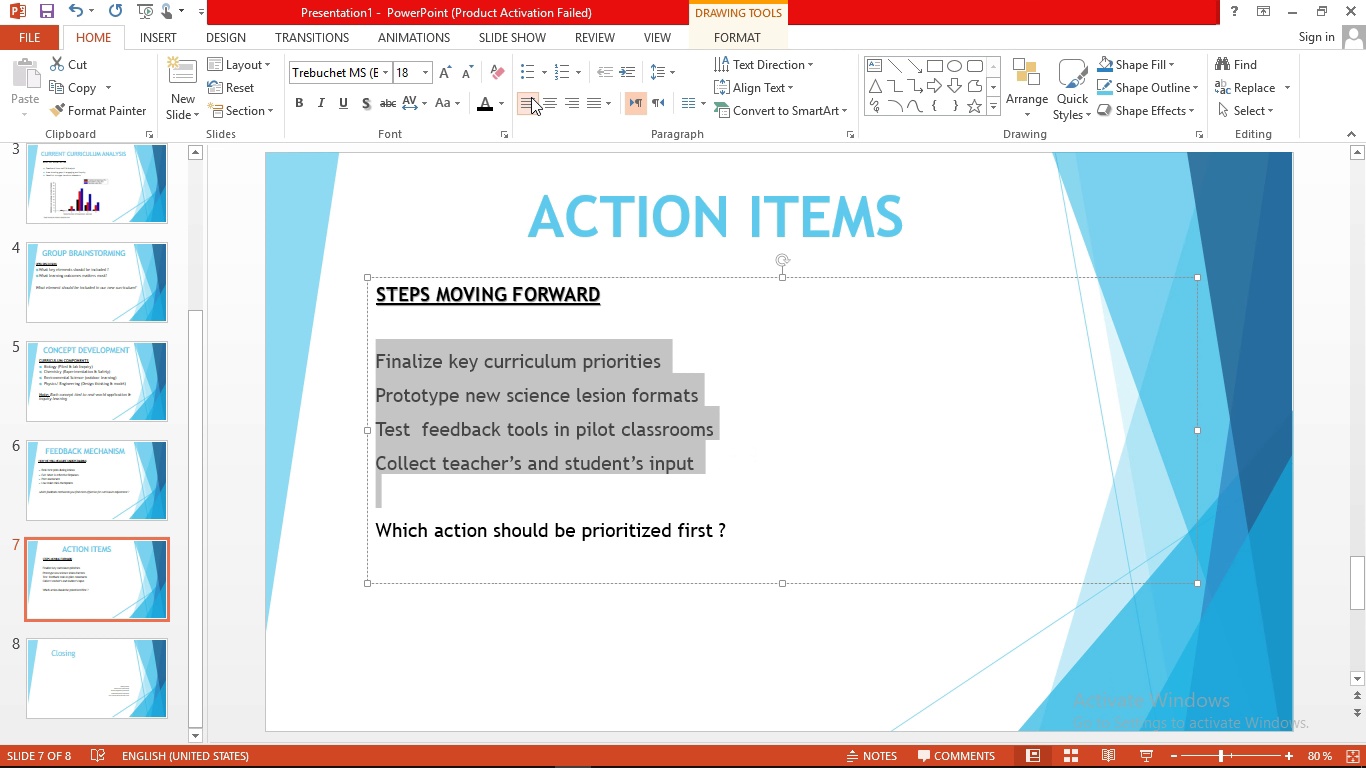 
wait(5.9)
 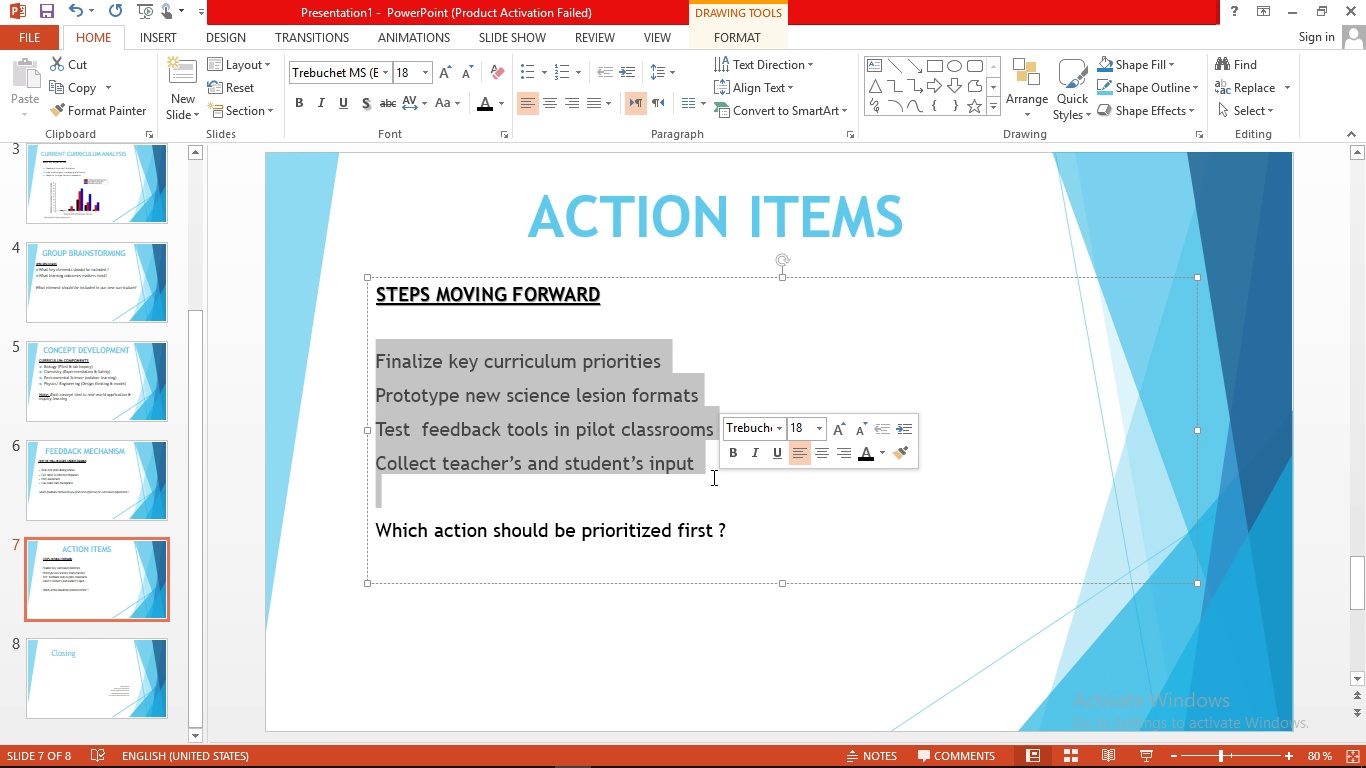 
left_click([544, 73])
 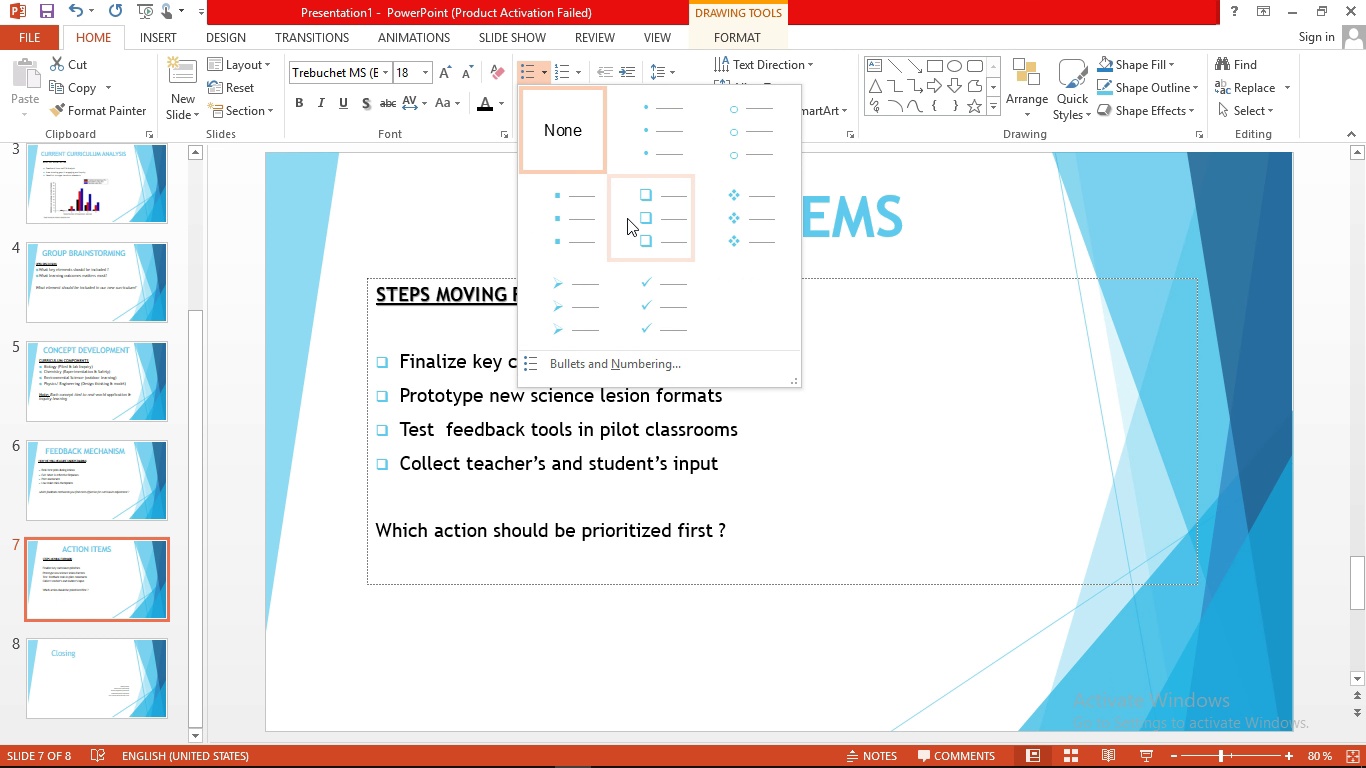 
left_click([627, 218])
 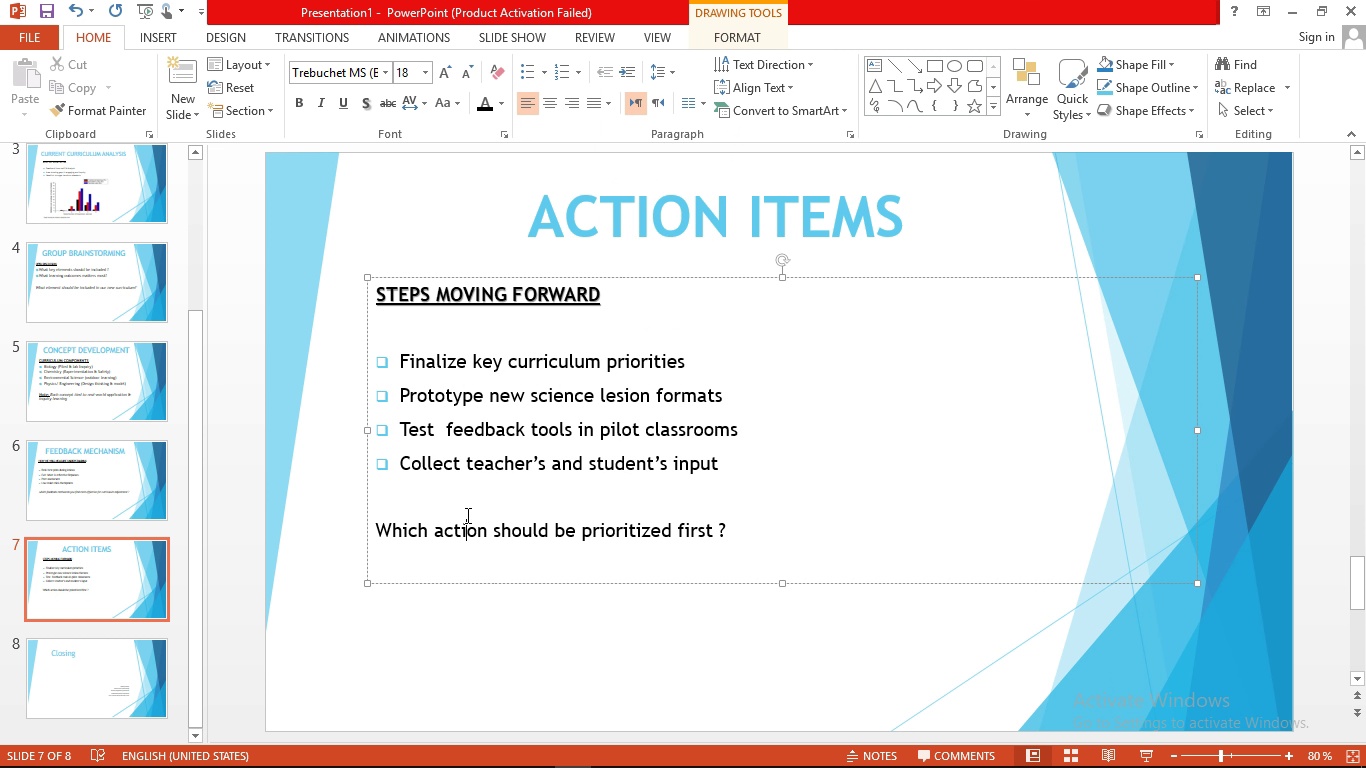 
left_click([466, 515])
 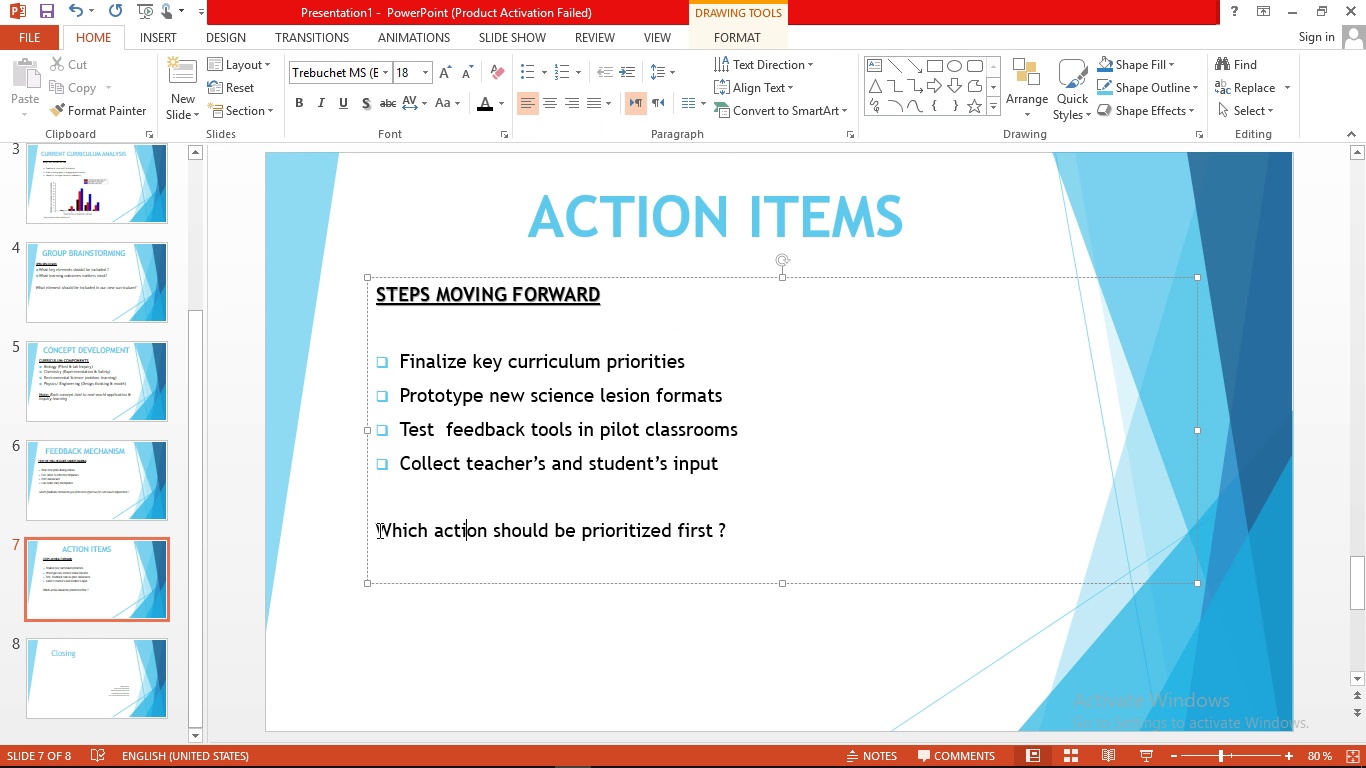 
left_click_drag(start_coordinate=[381, 527], to_coordinate=[833, 592])
 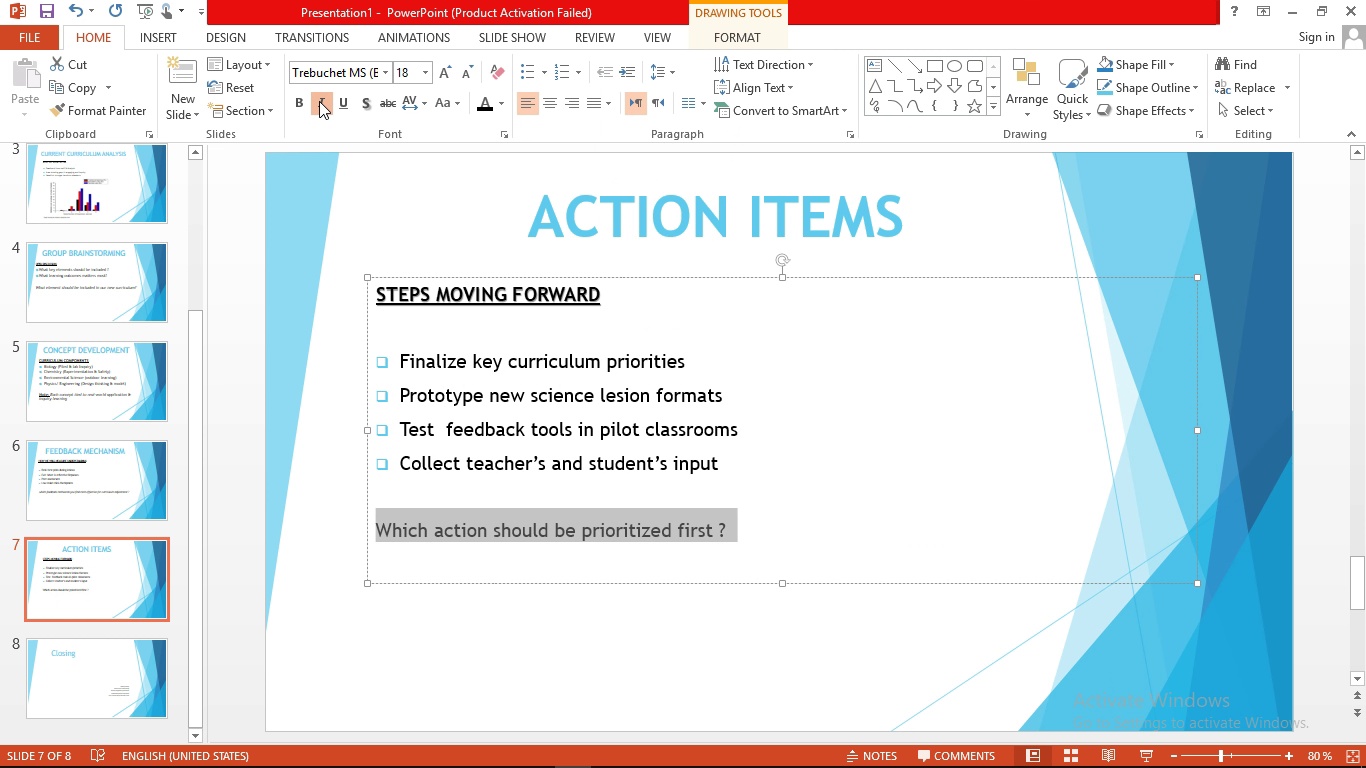 
left_click([319, 101])
 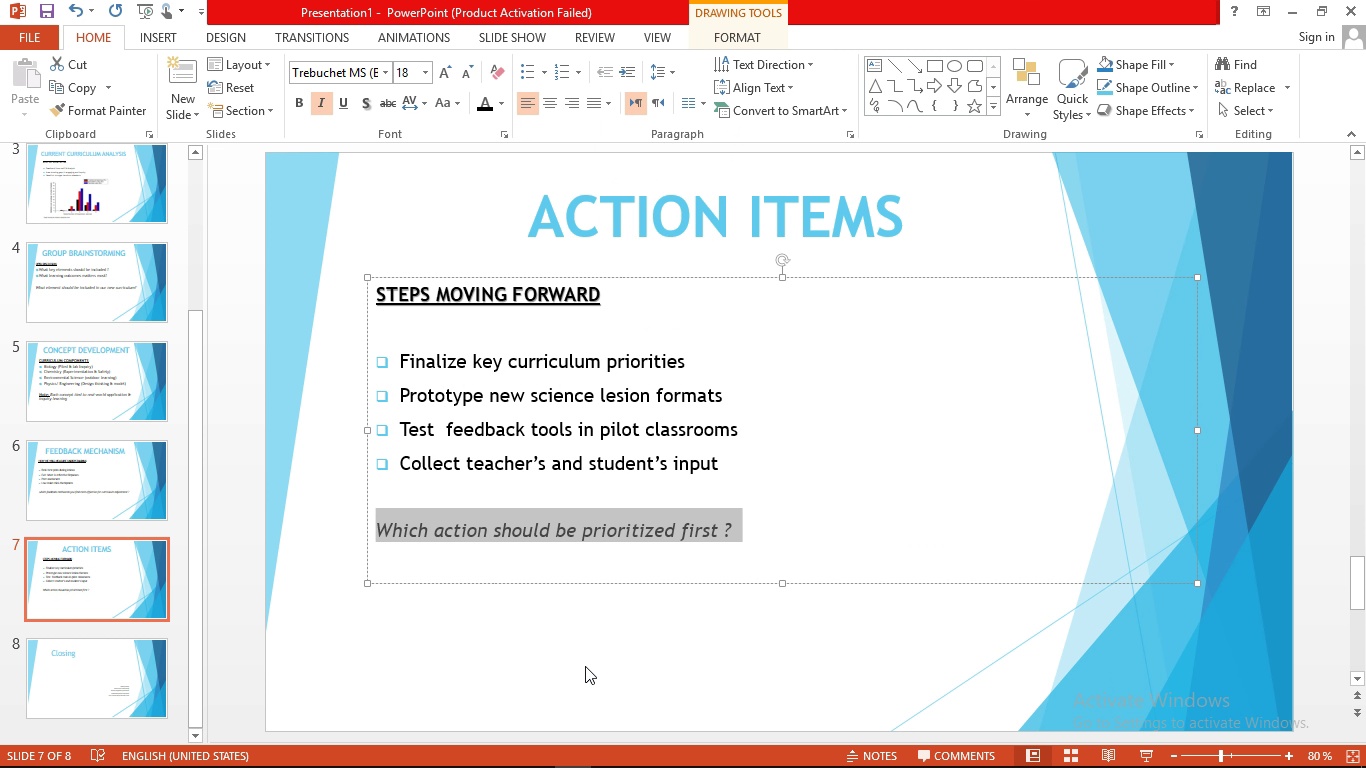 
left_click([585, 666])
 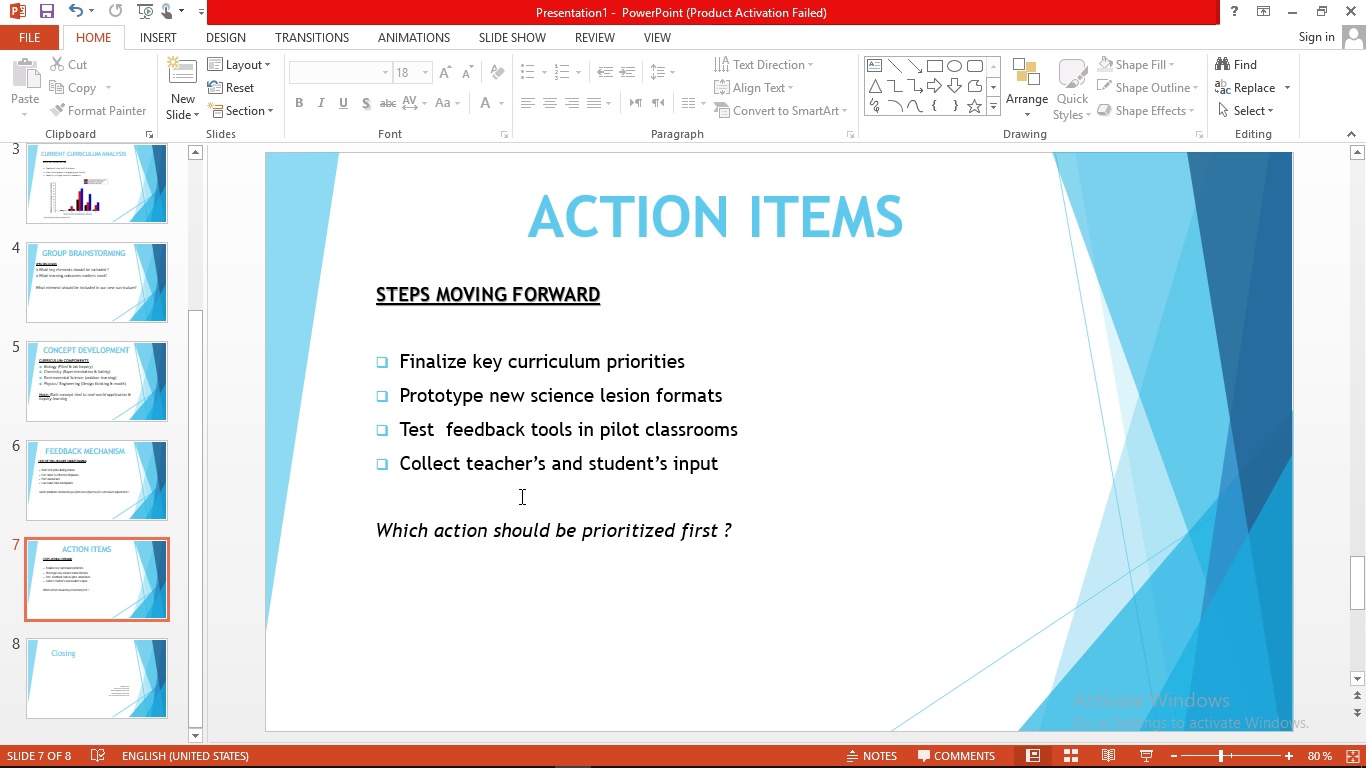 
left_click([520, 496])
 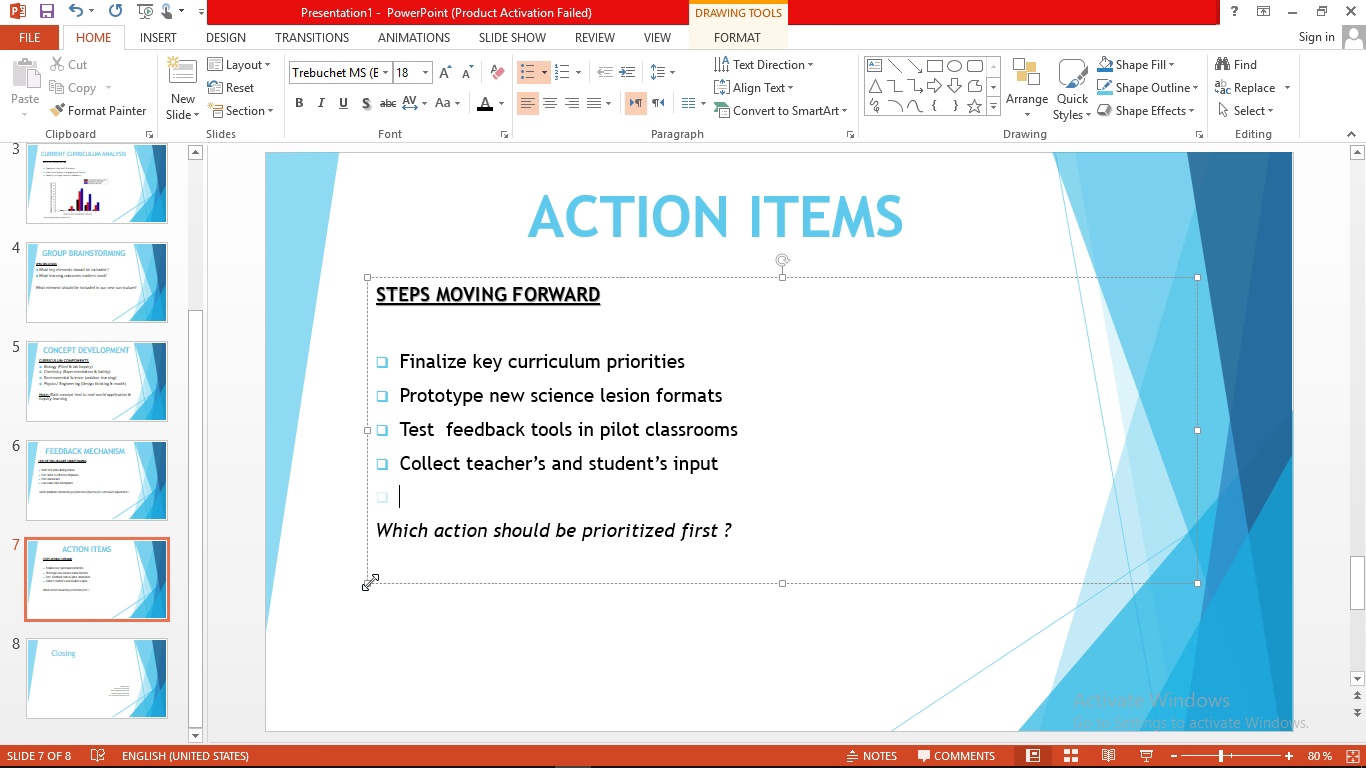 
left_click_drag(start_coordinate=[370, 582], to_coordinate=[347, 614])
 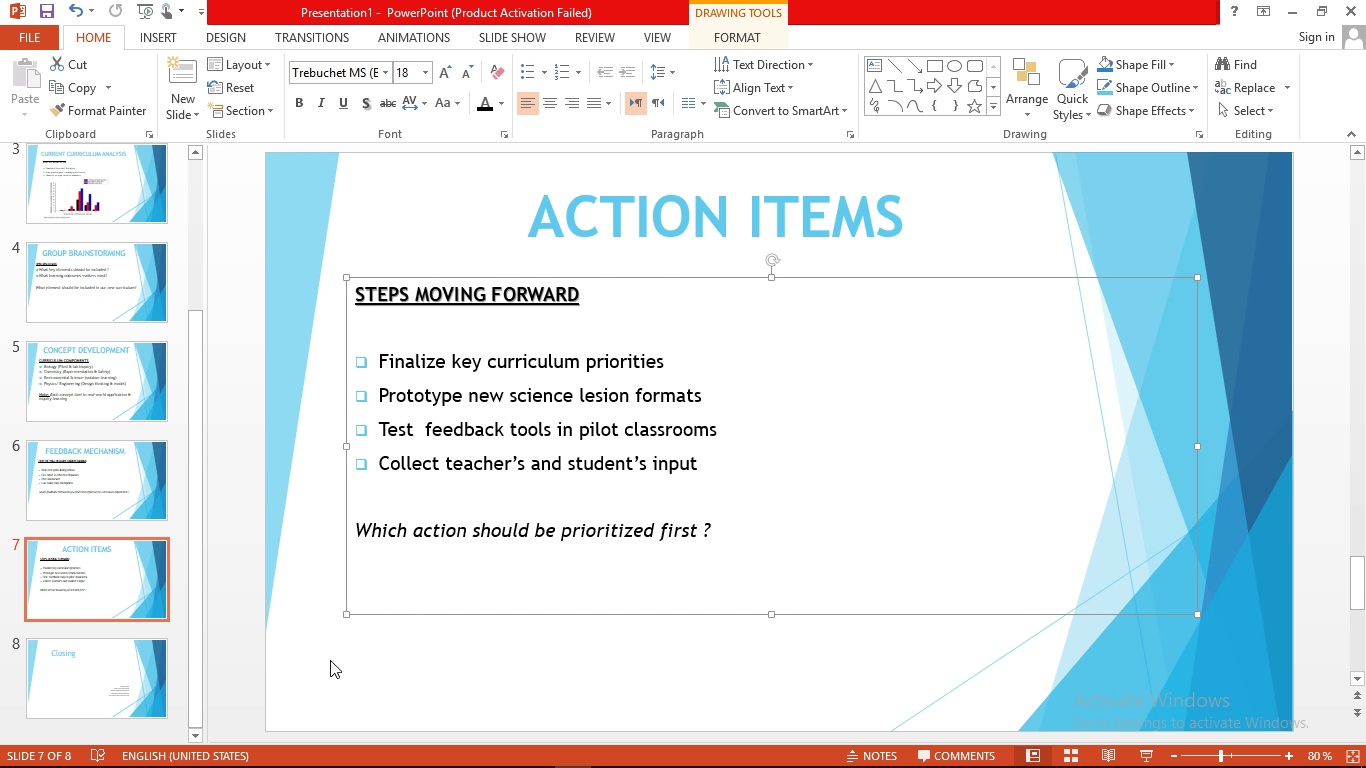 
left_click([330, 660])
 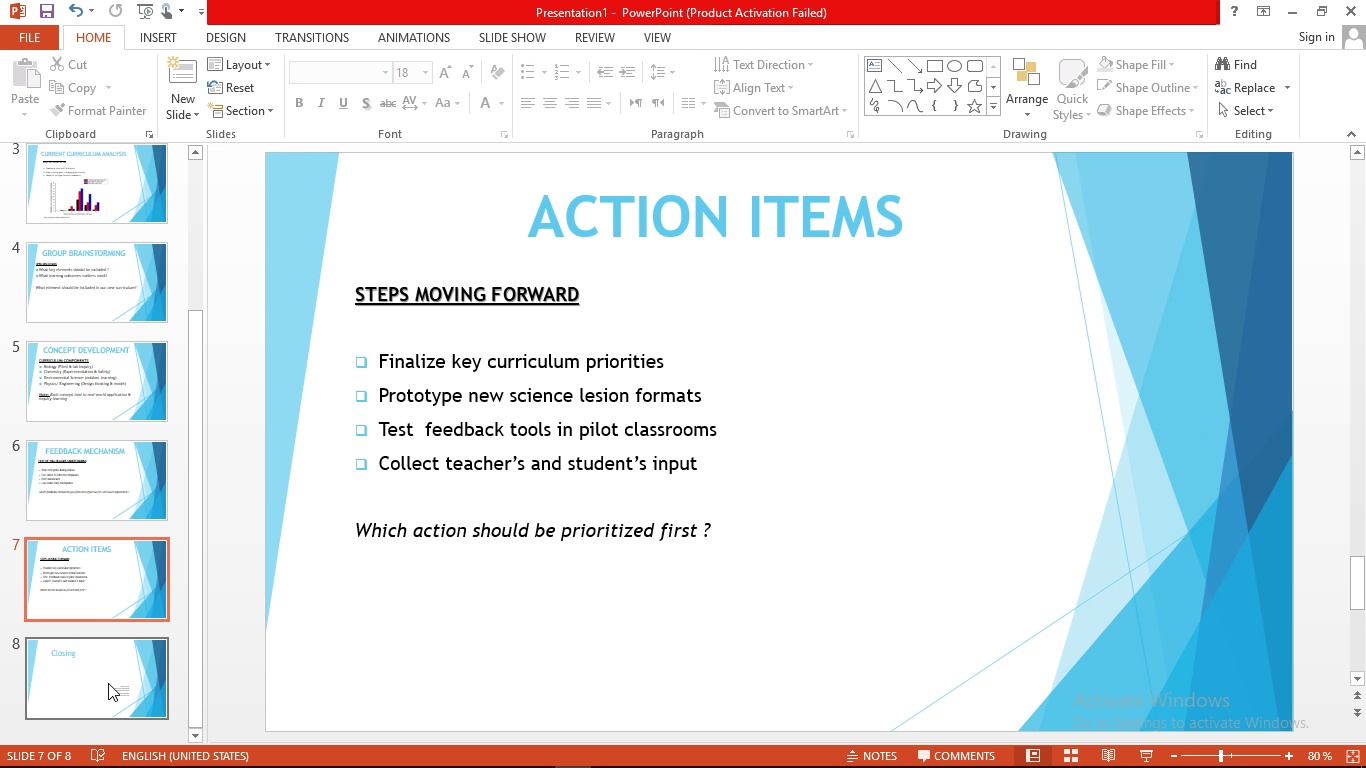 
left_click([108, 683])
 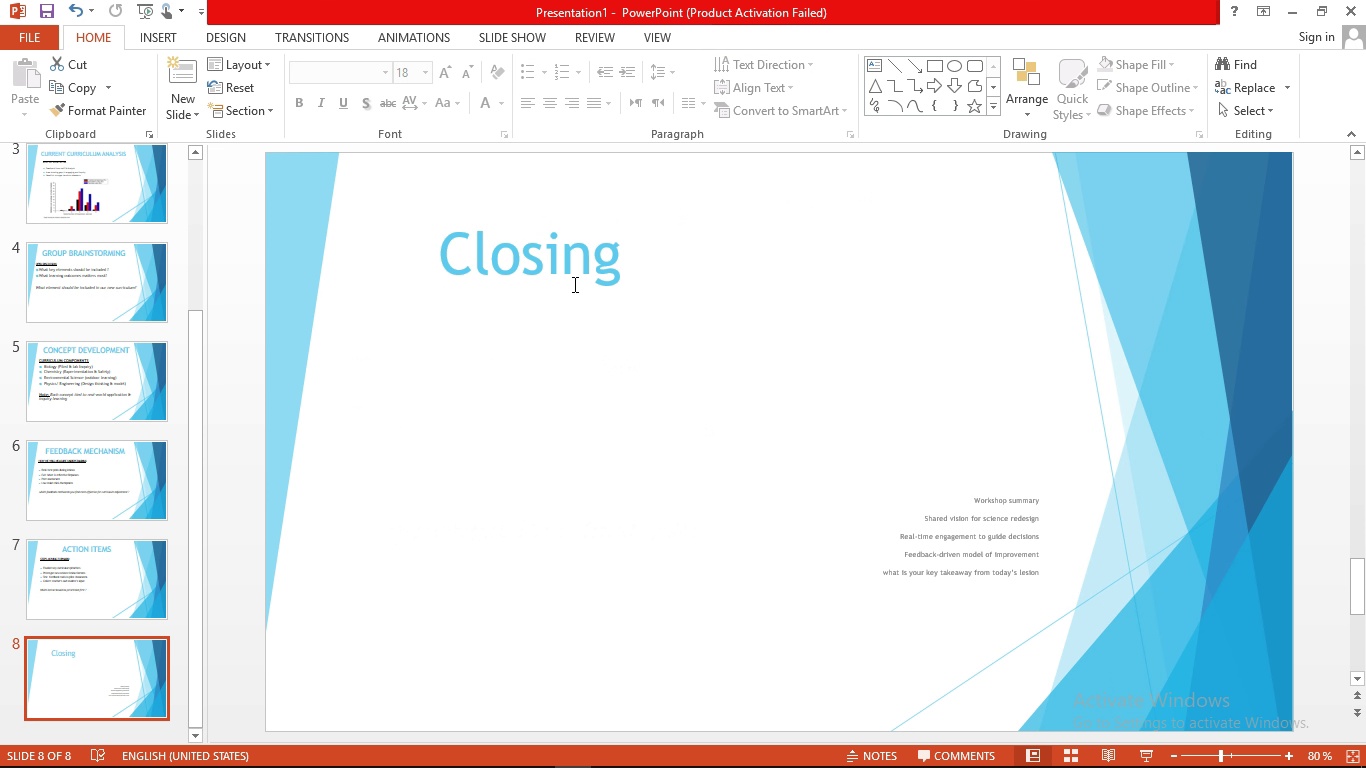 
left_click([548, 267])
 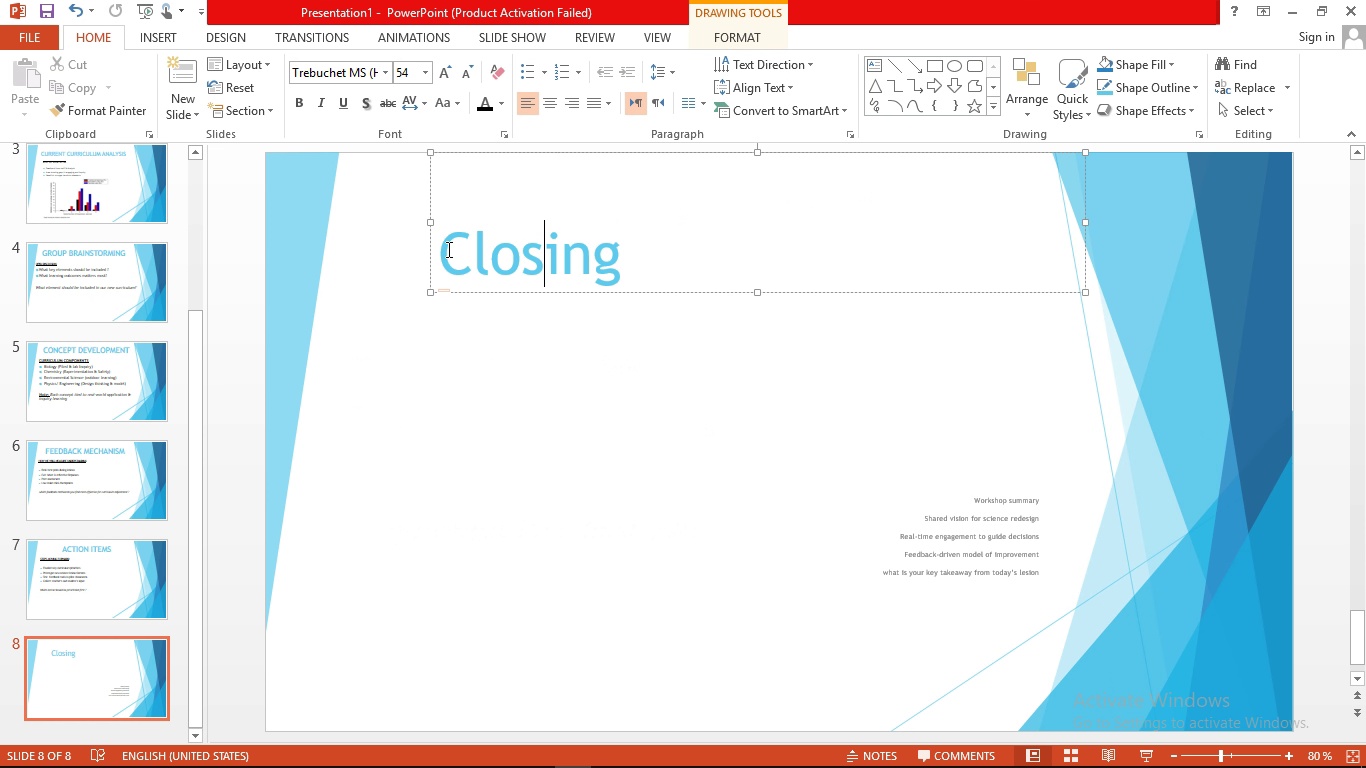 
left_click_drag(start_coordinate=[452, 248], to_coordinate=[720, 252])
 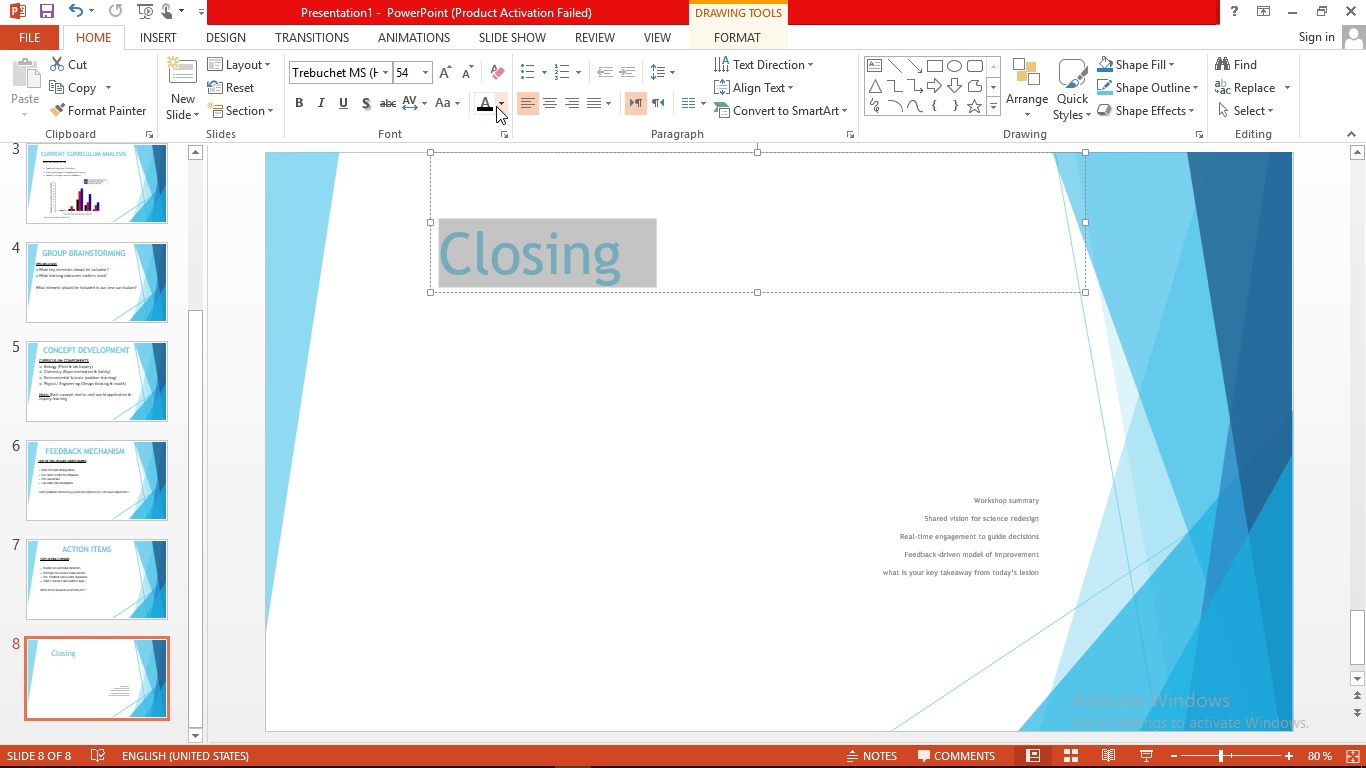 
left_click([456, 103])
 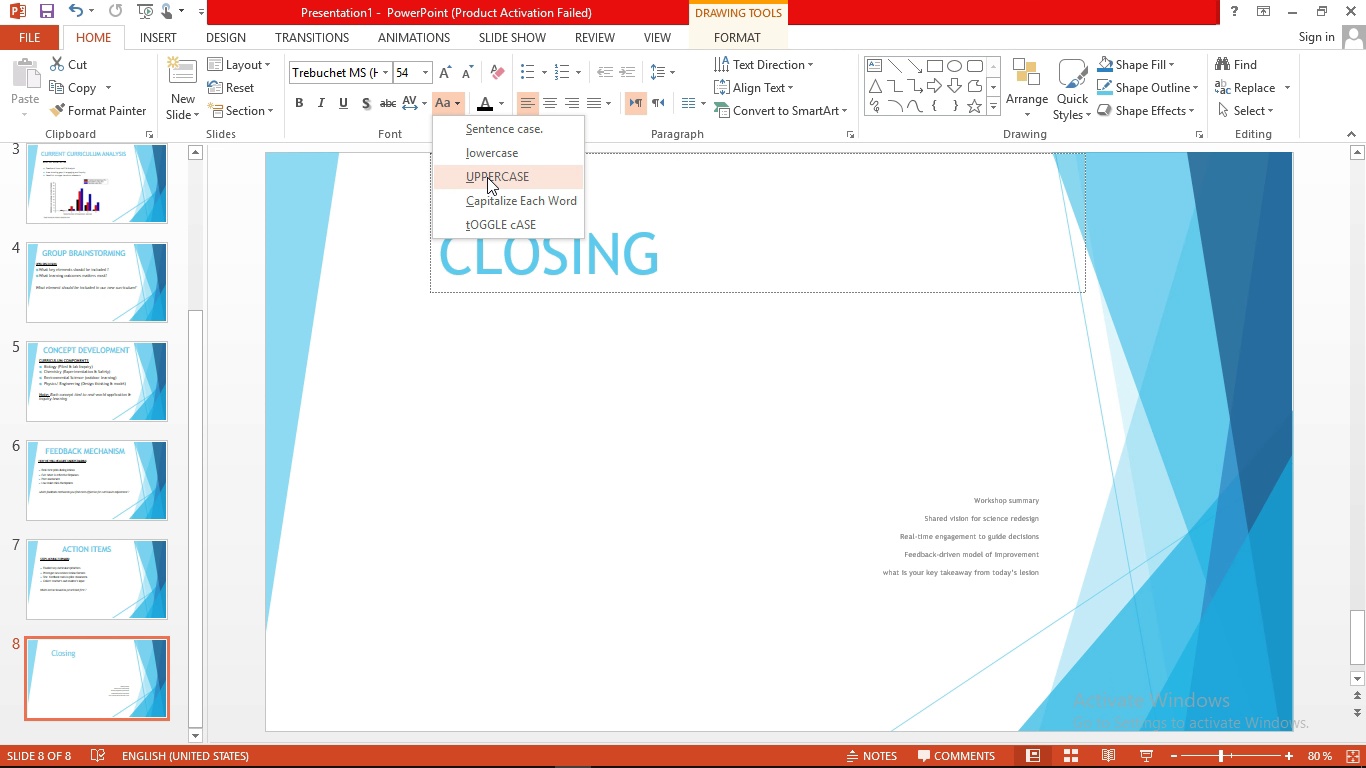 
left_click([487, 177])
 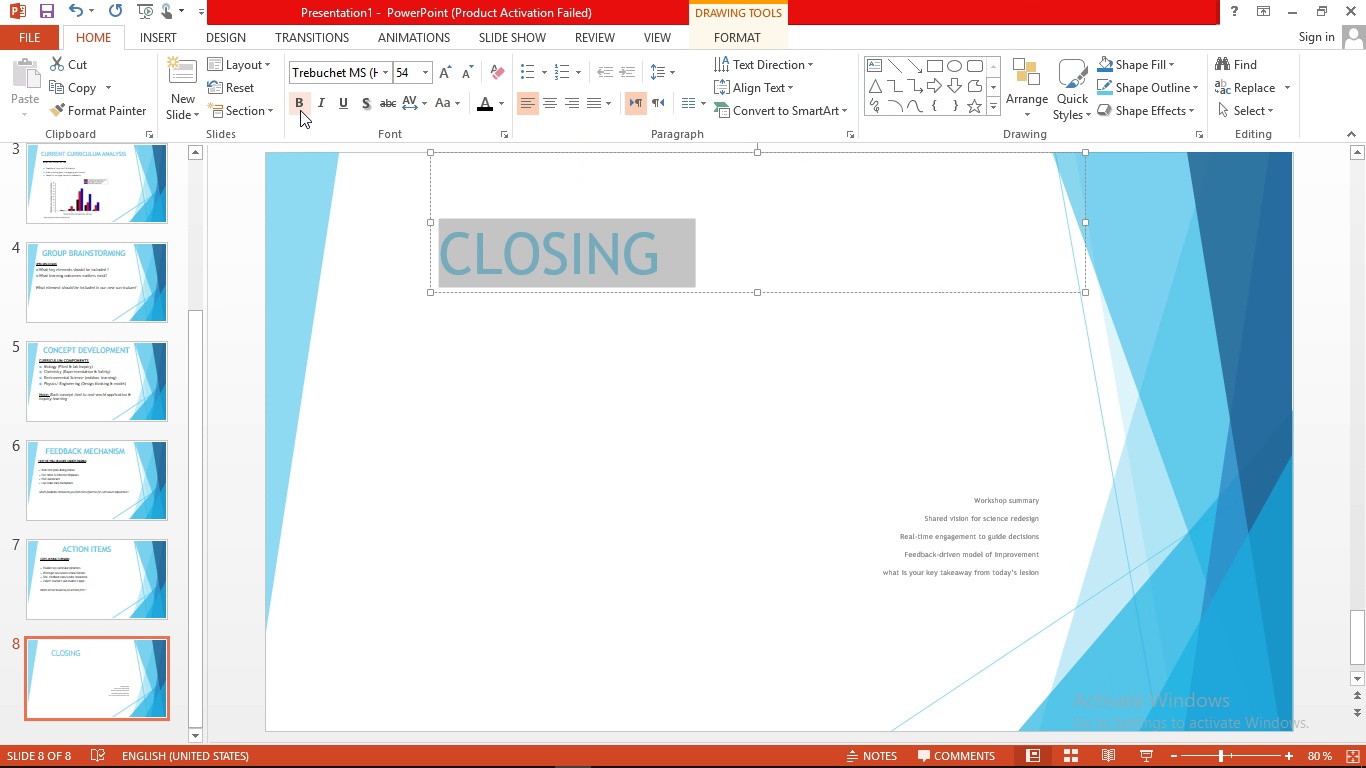 
left_click([300, 109])
 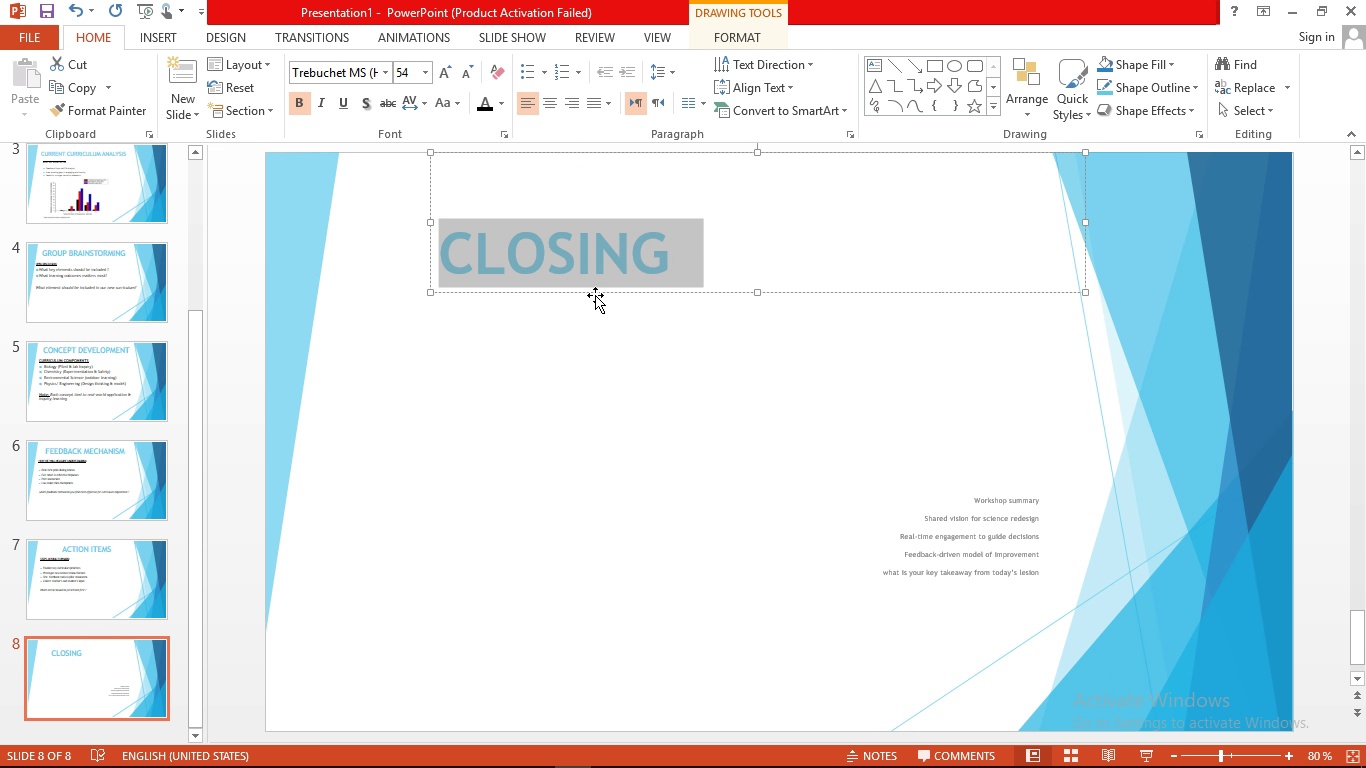 
left_click_drag(start_coordinate=[595, 295], to_coordinate=[687, 267])
 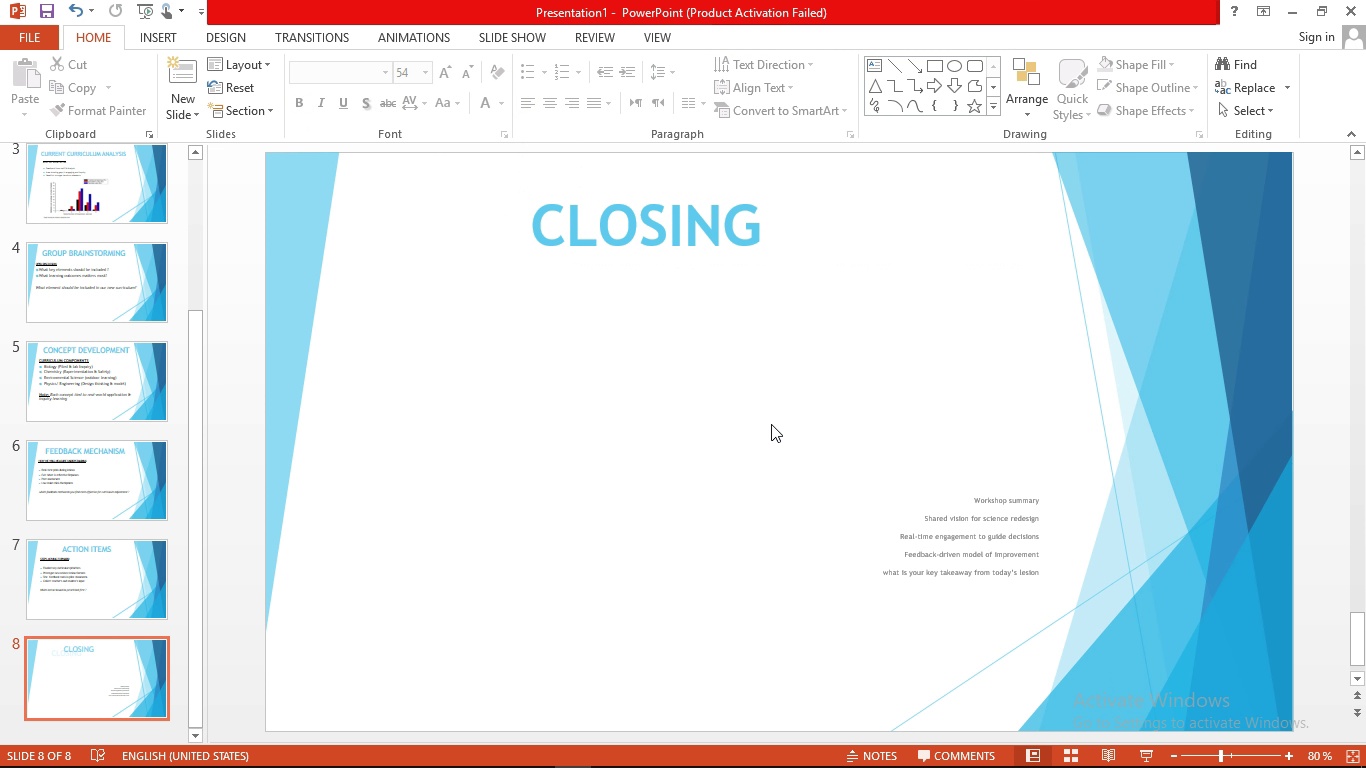 
left_click([771, 424])
 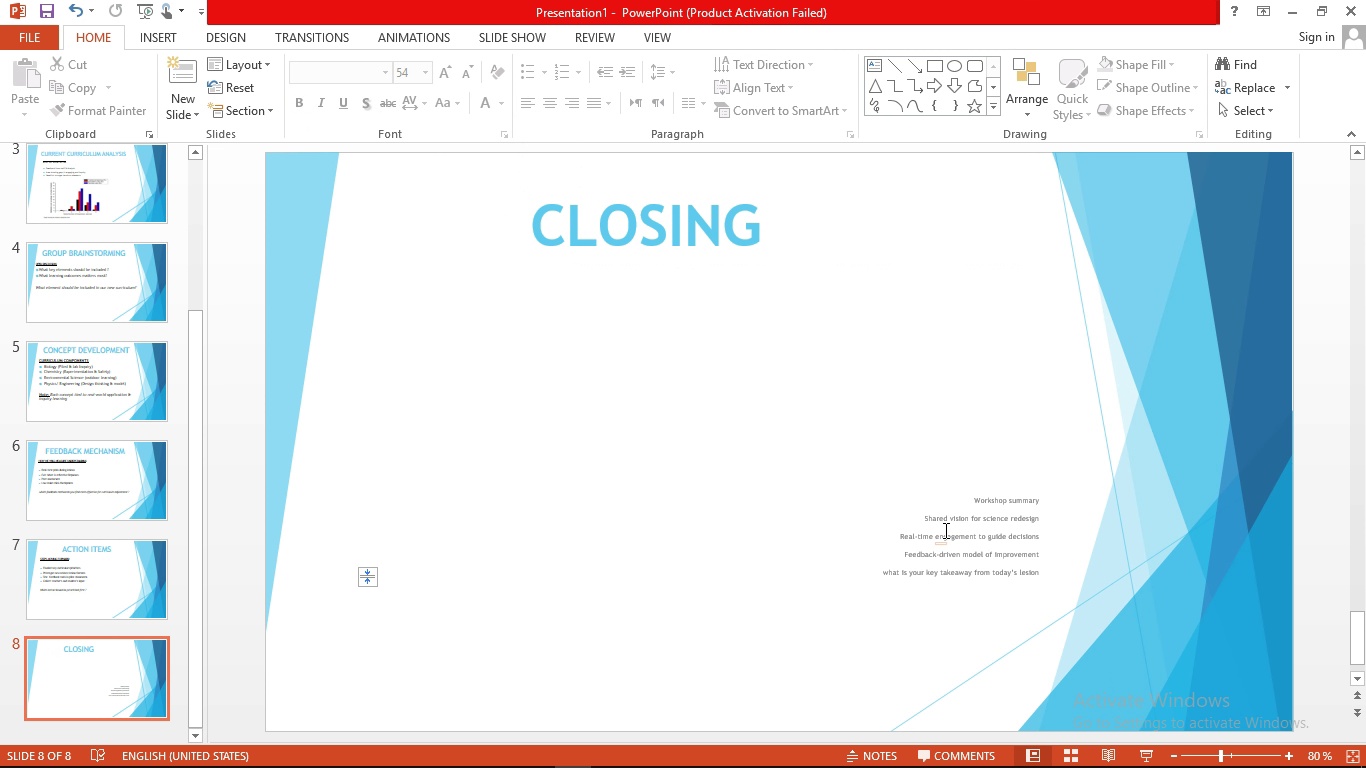 
left_click([944, 530])
 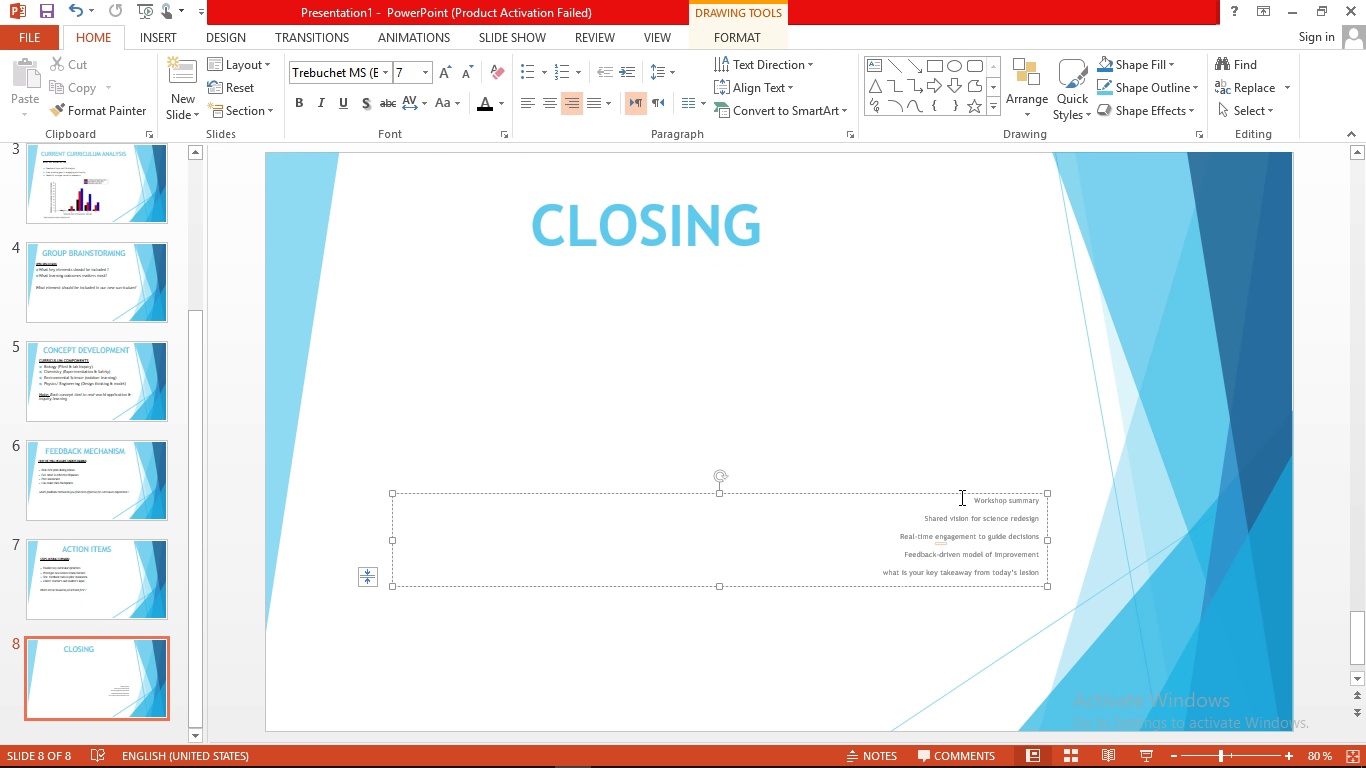 
left_click_drag(start_coordinate=[959, 497], to_coordinate=[1110, 623])
 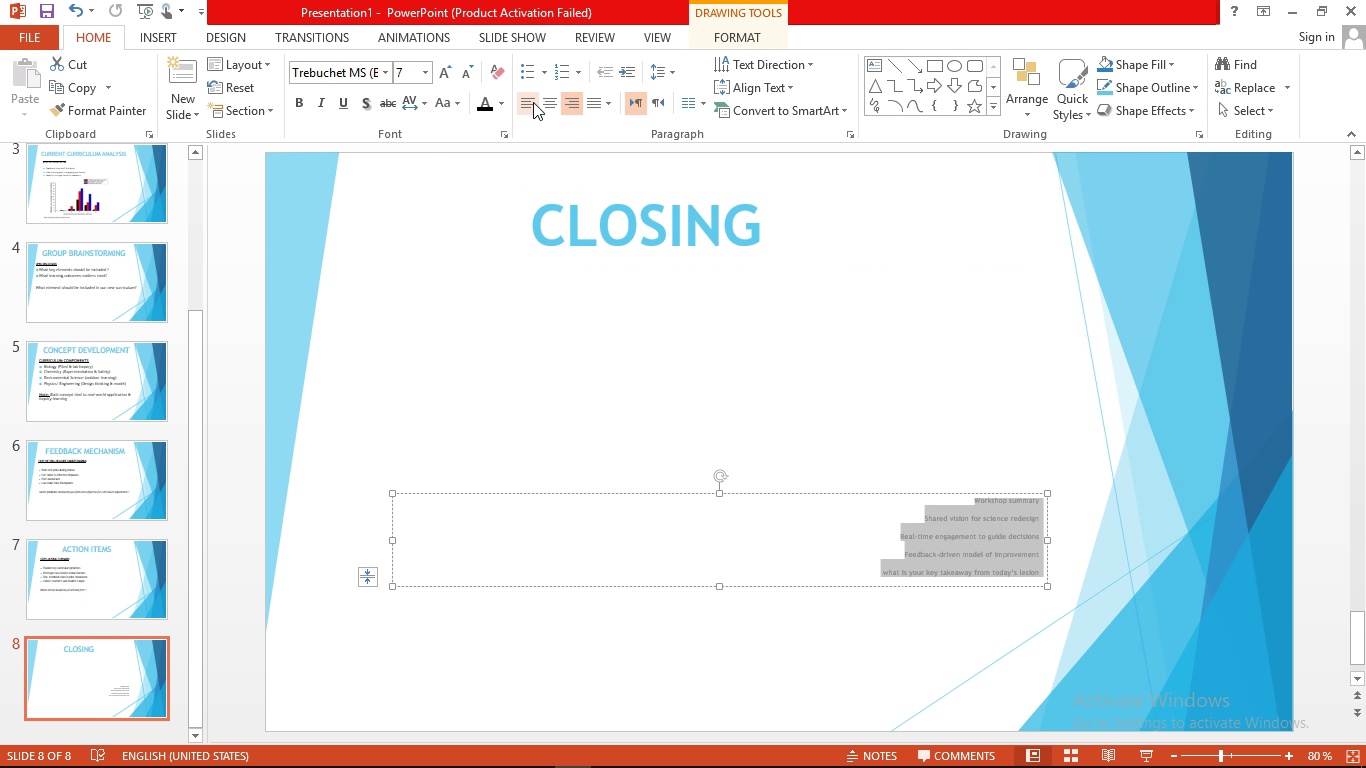 
left_click([533, 102])
 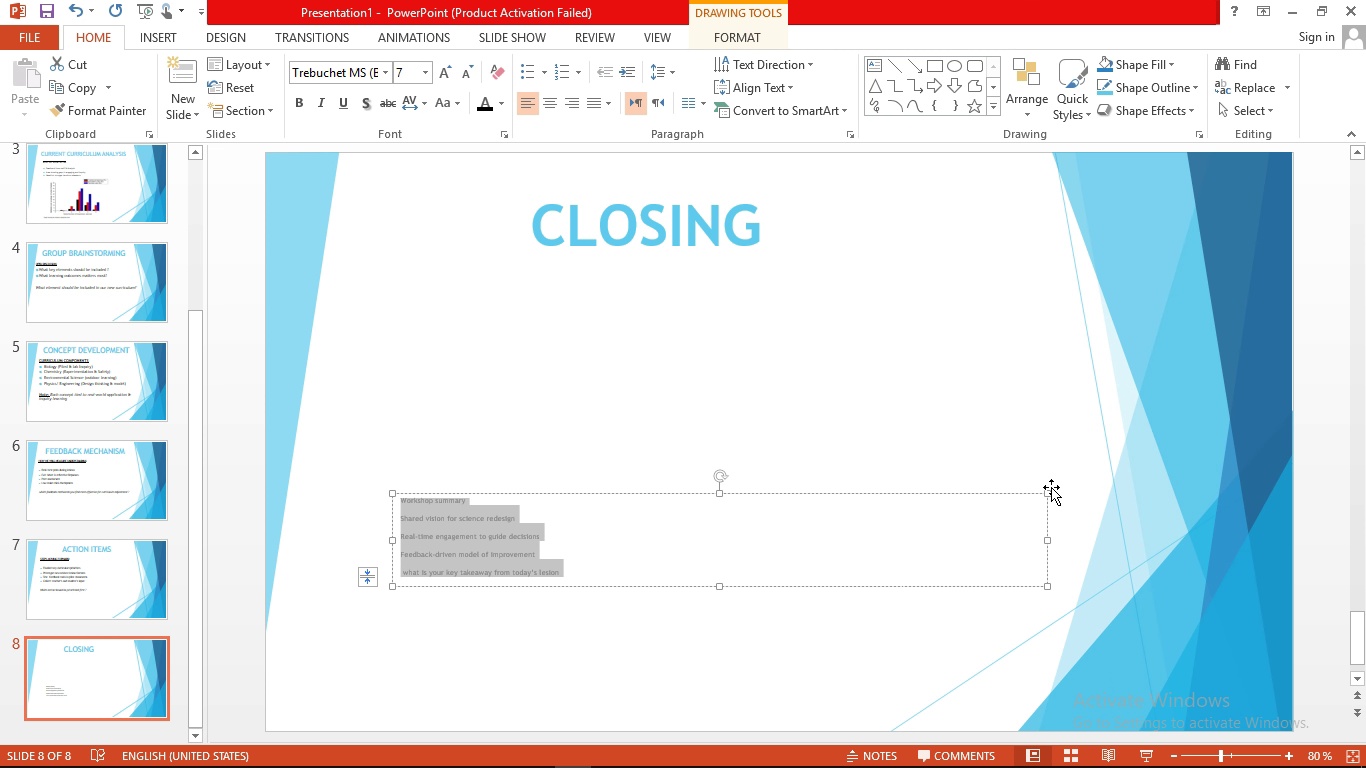 
left_click_drag(start_coordinate=[1047, 494], to_coordinate=[1074, 350])
 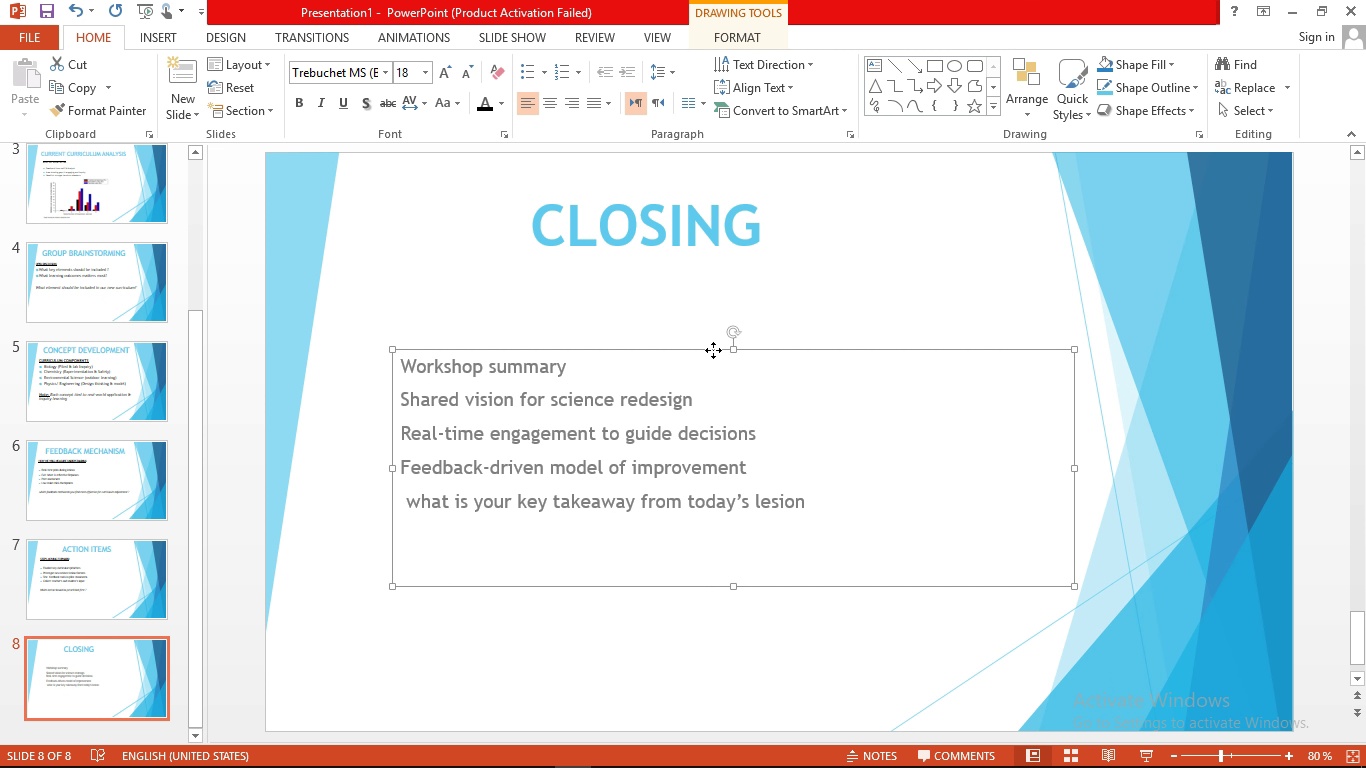 
left_click_drag(start_coordinate=[713, 350], to_coordinate=[716, 294])
 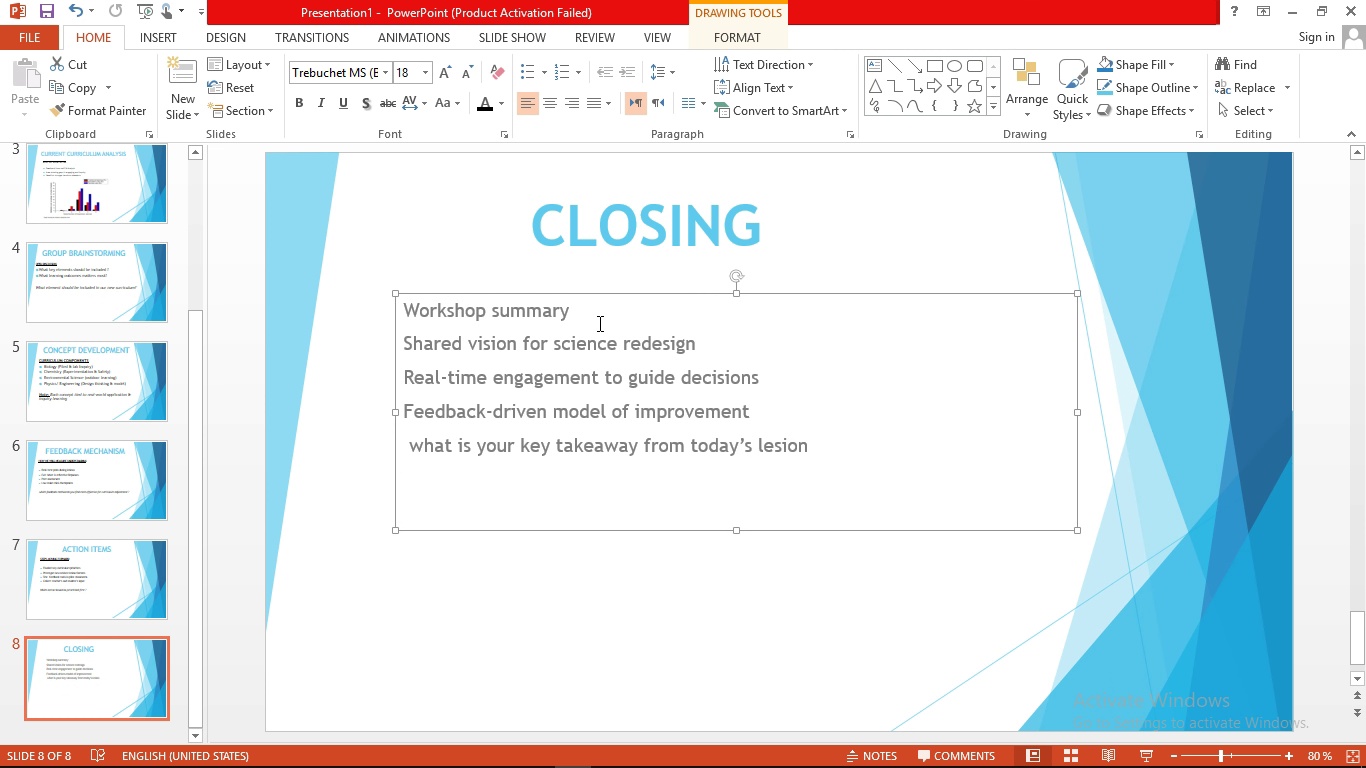 
left_click_drag(start_coordinate=[590, 319], to_coordinate=[363, 304])
 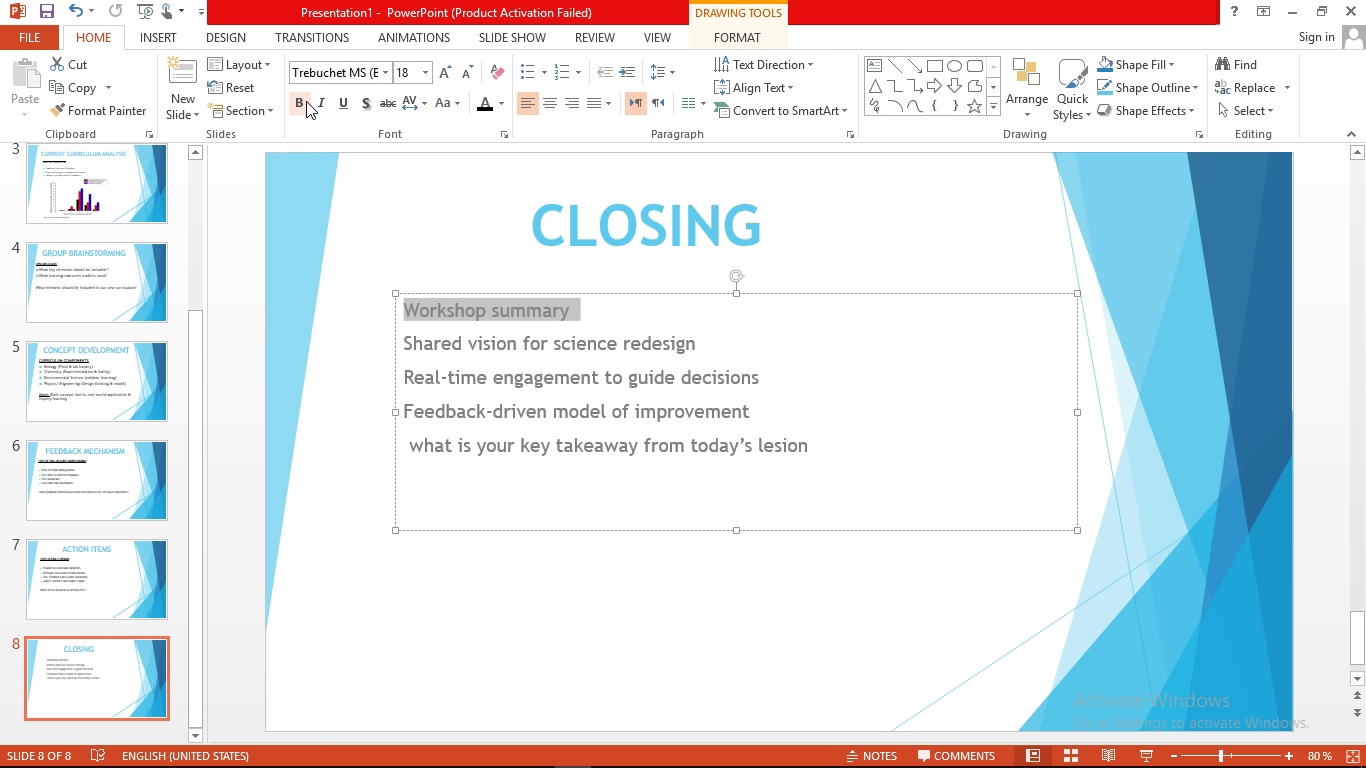 
left_click([303, 102])
 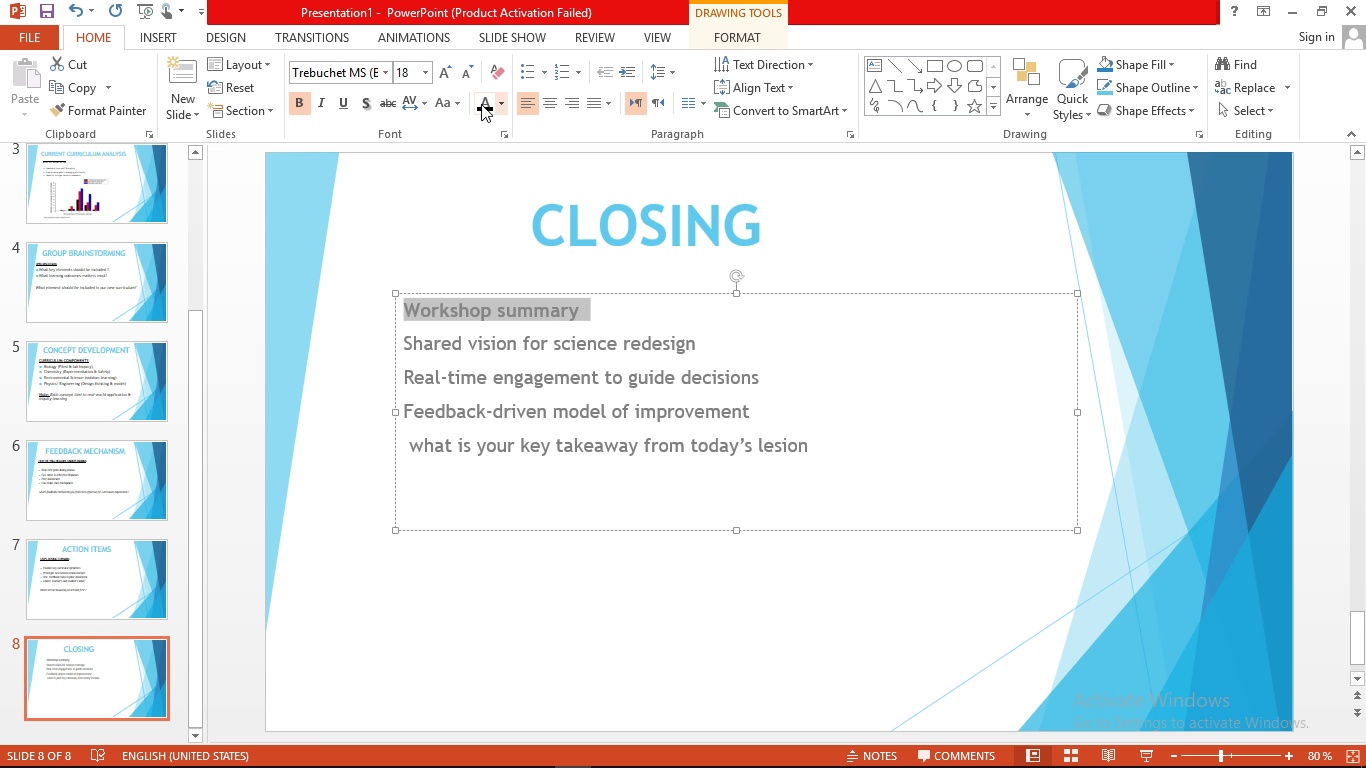 
left_click([455, 102])
 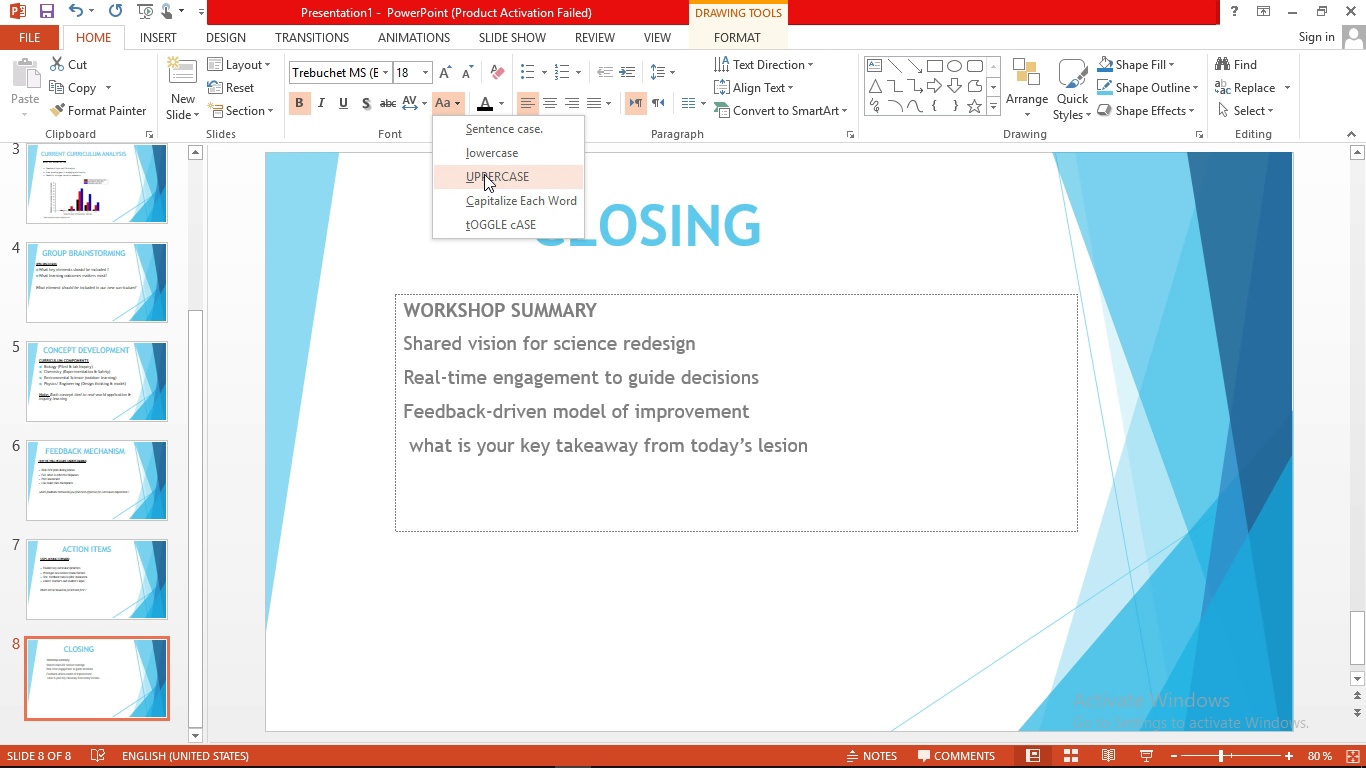 
left_click([484, 174])
 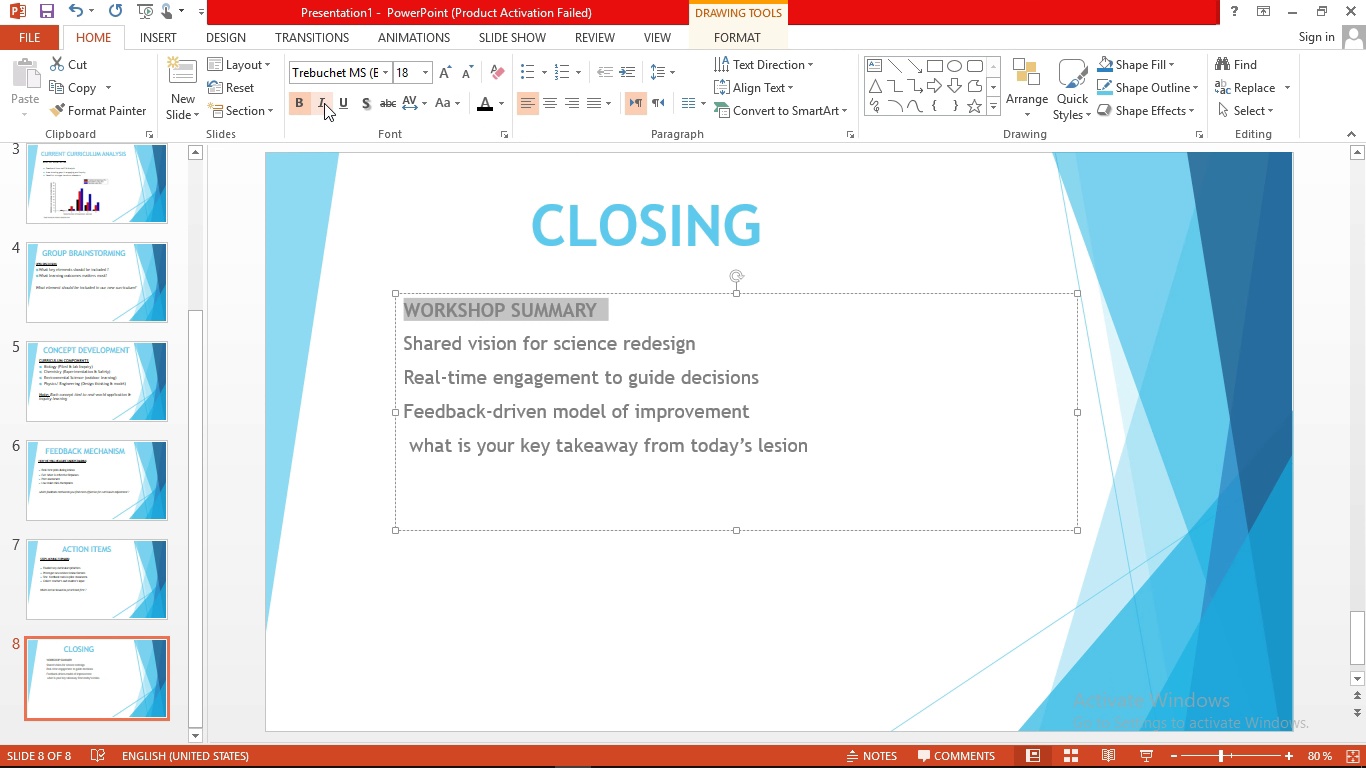 
left_click_drag(start_coordinate=[339, 103], to_coordinate=[347, 103])
 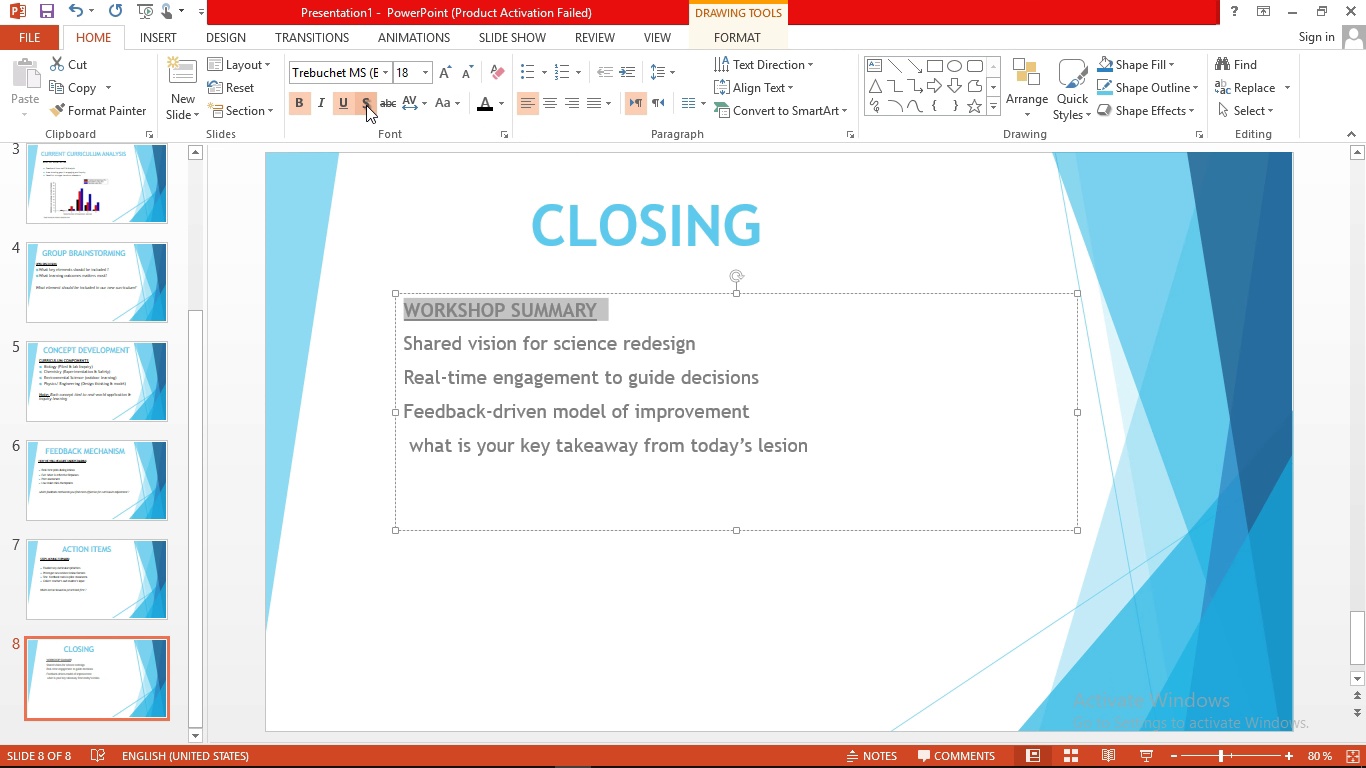 
left_click([366, 105])
 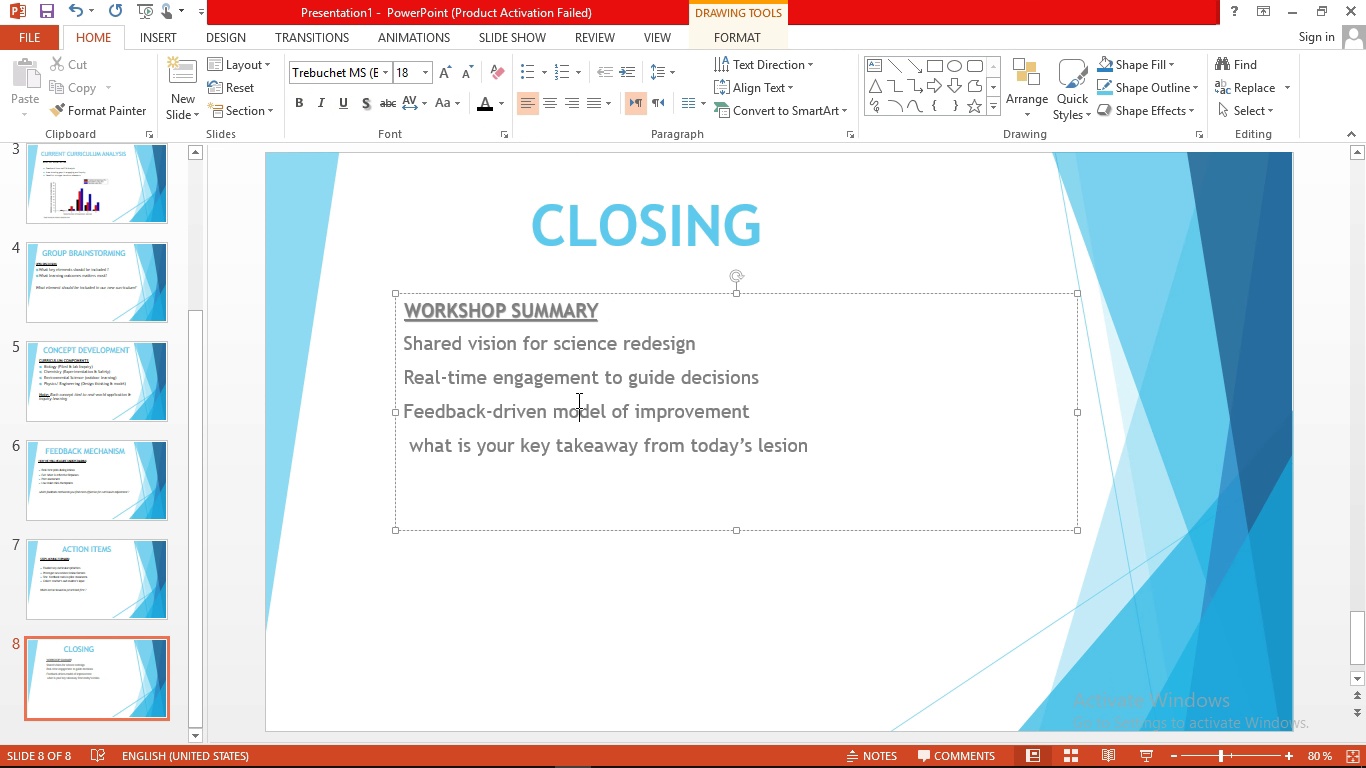 
left_click([577, 400])
 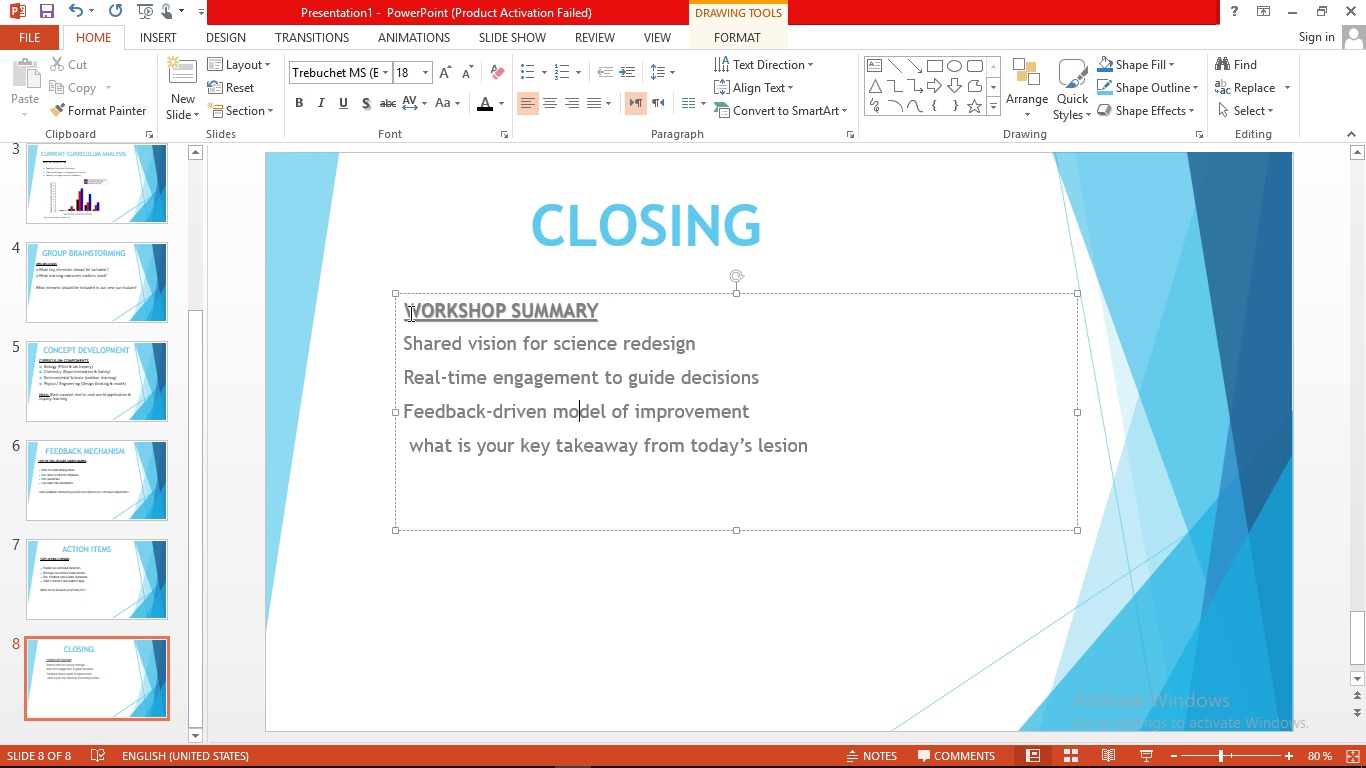 
left_click_drag(start_coordinate=[409, 312], to_coordinate=[958, 486])
 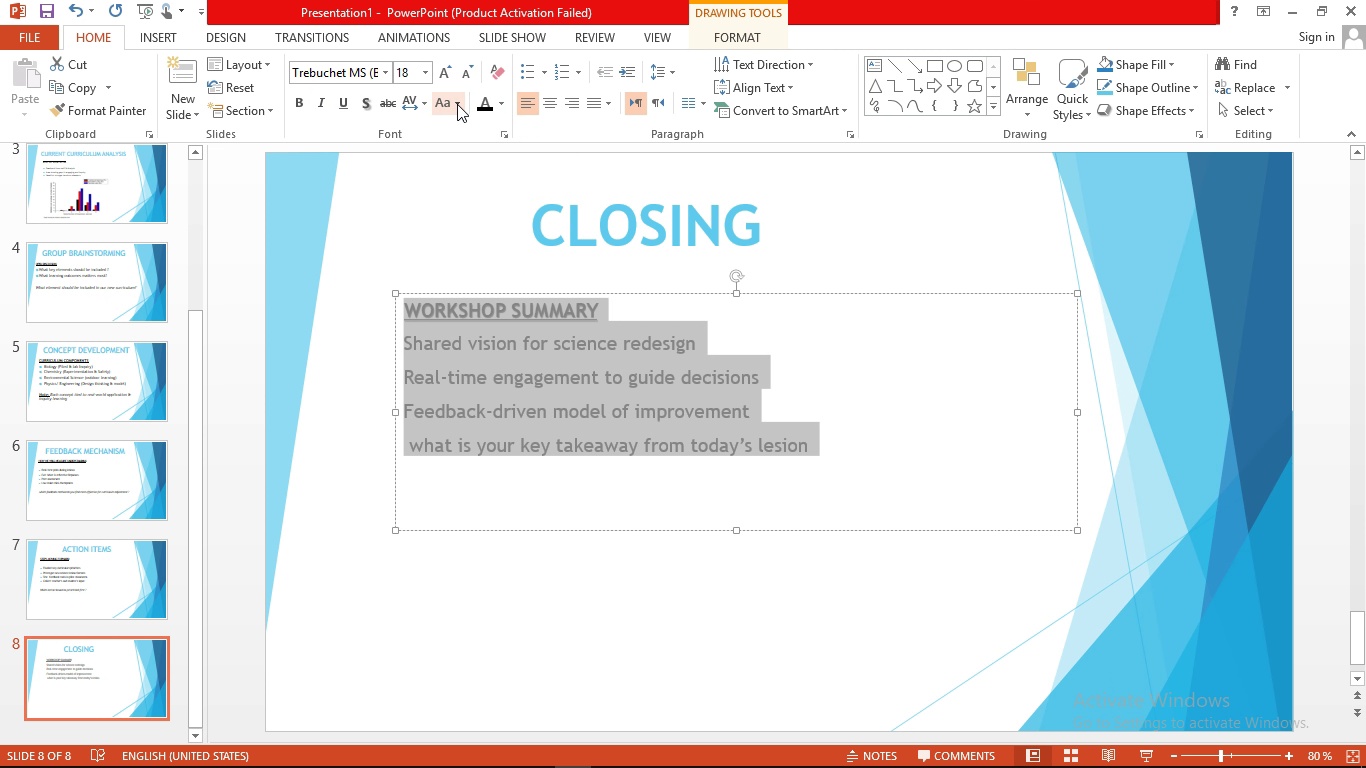 
left_click([453, 104])
 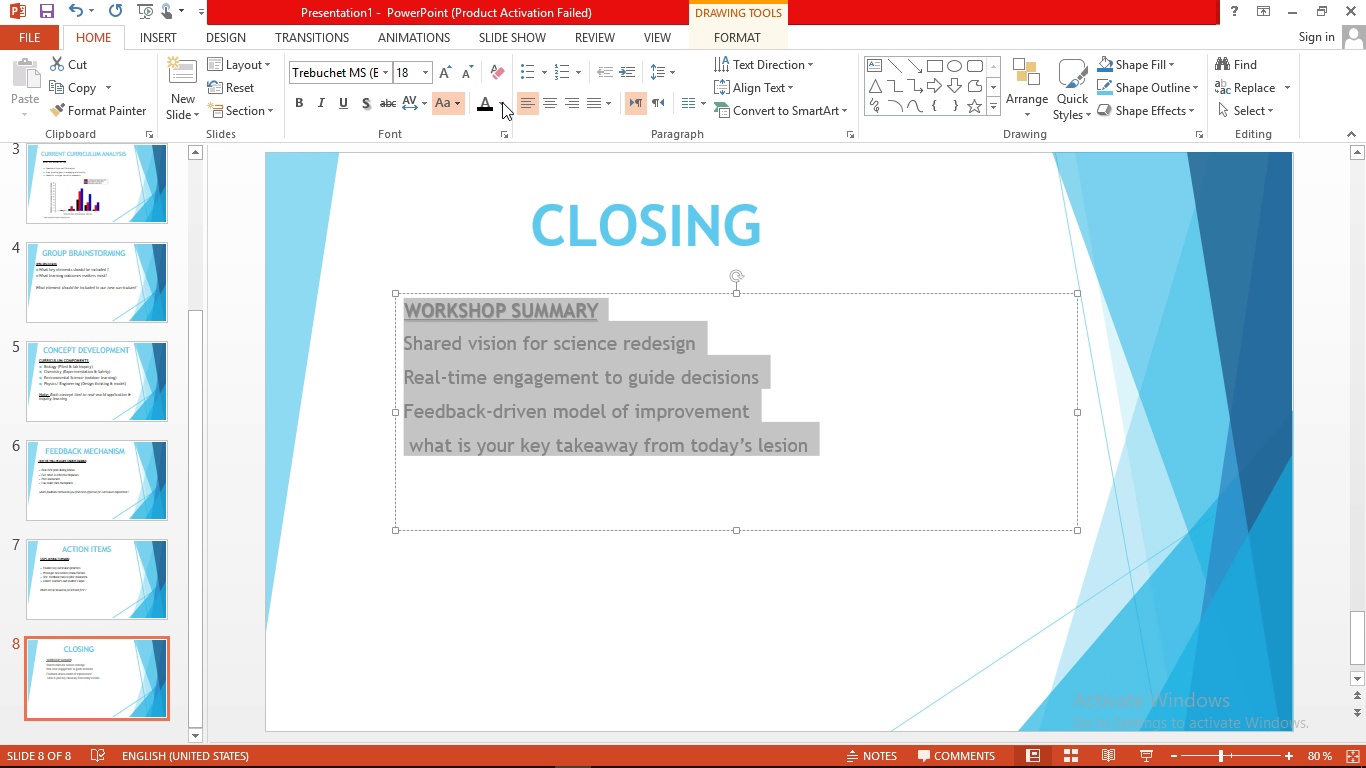 
left_click([502, 102])
 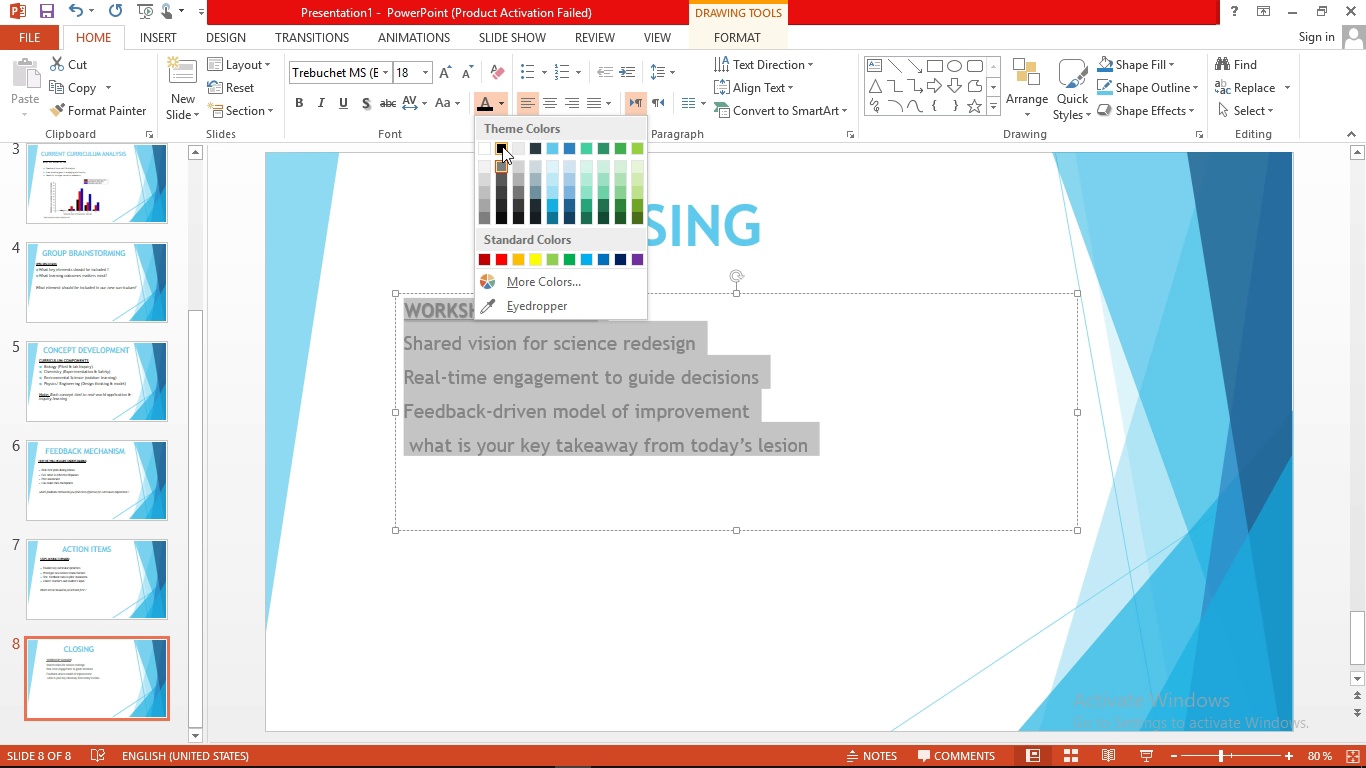 
left_click([502, 146])
 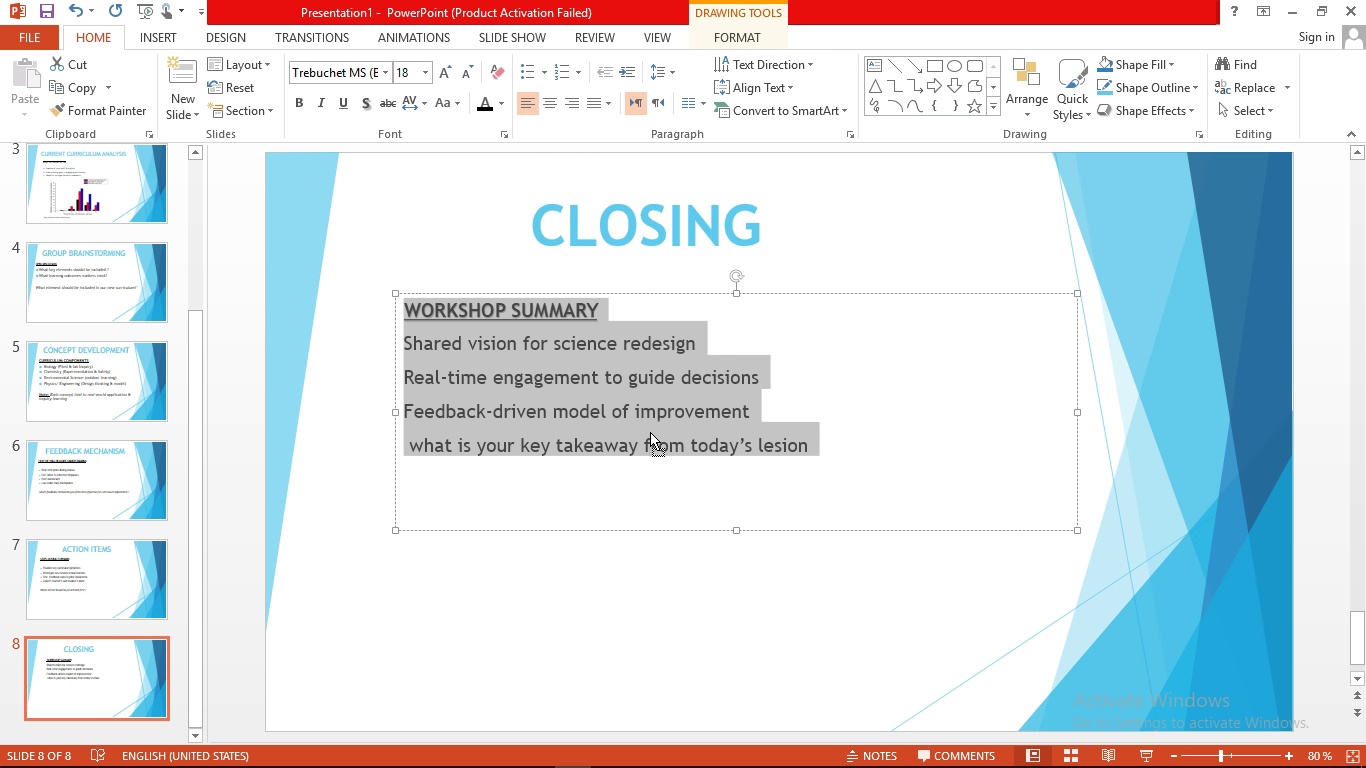 
left_click([650, 432])
 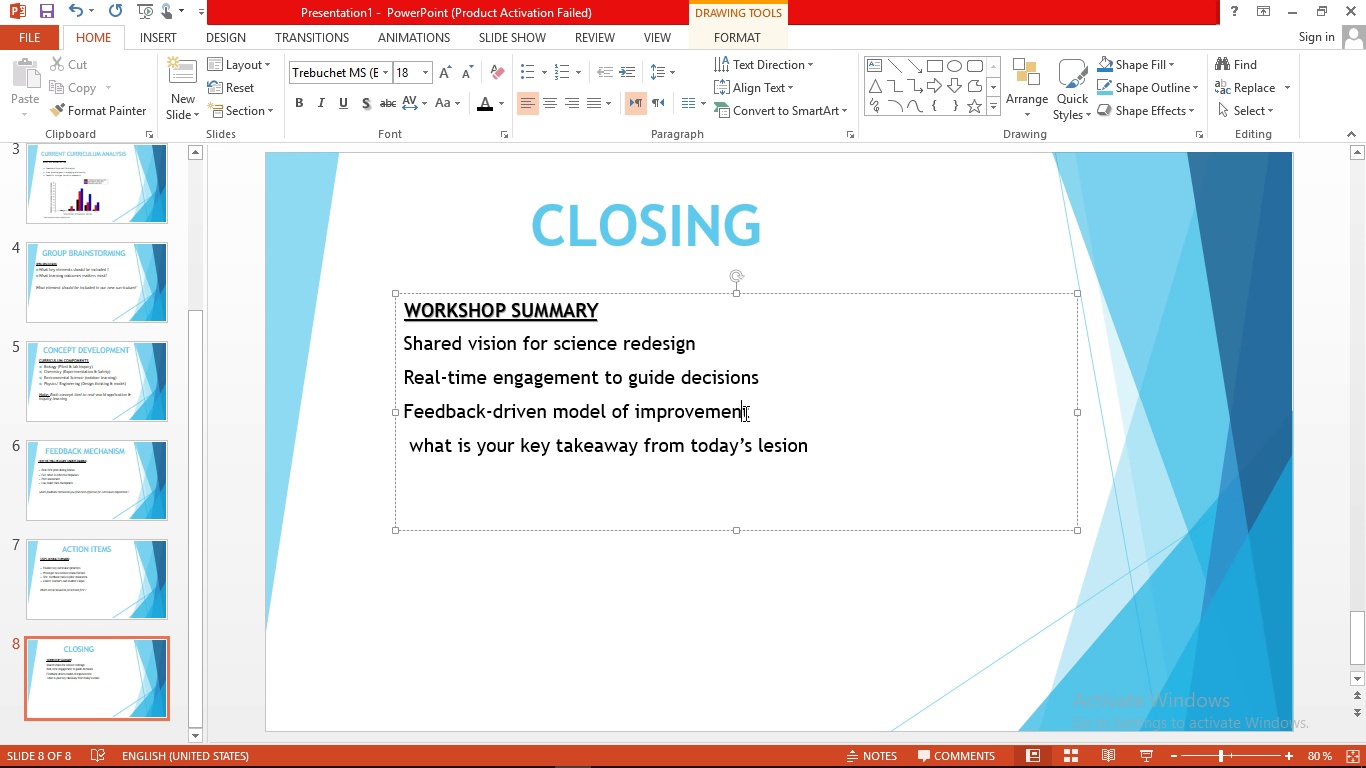 
left_click([744, 413])
 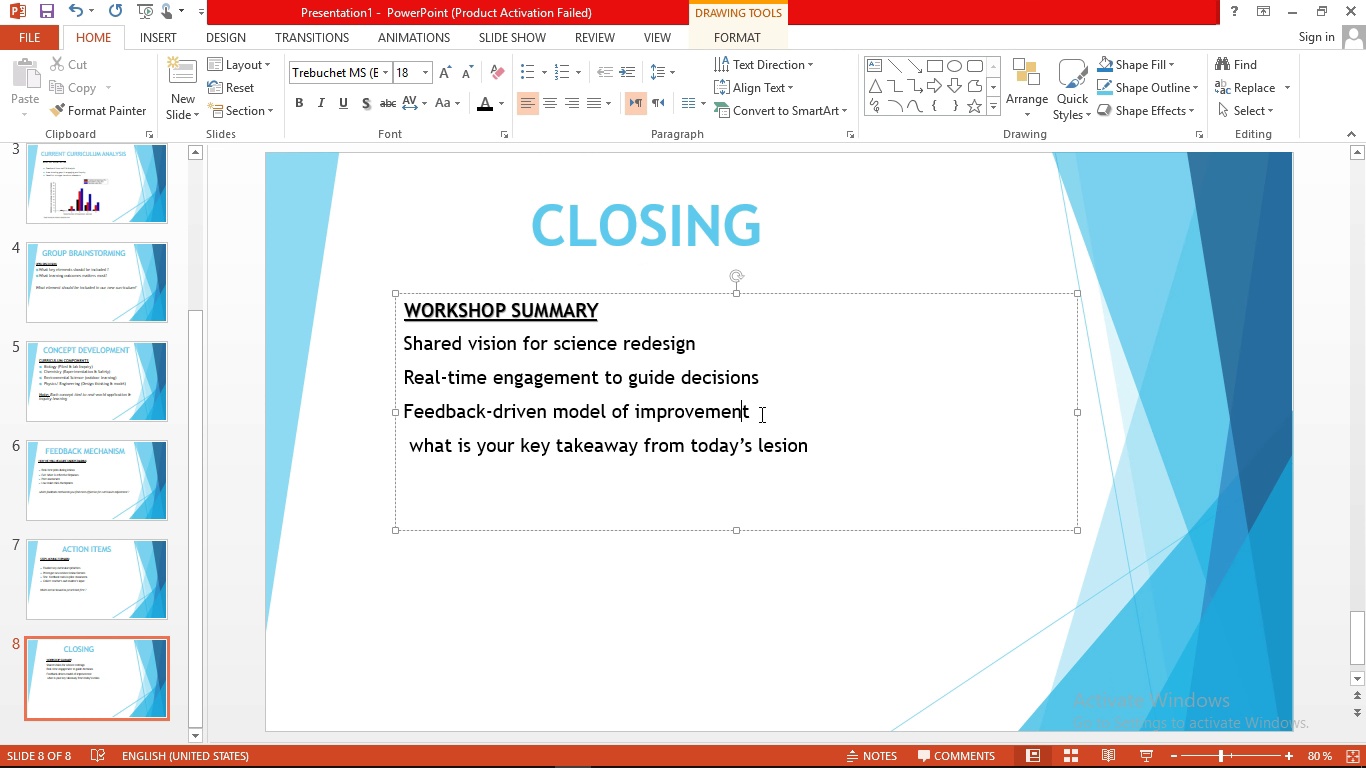 
left_click([760, 414])
 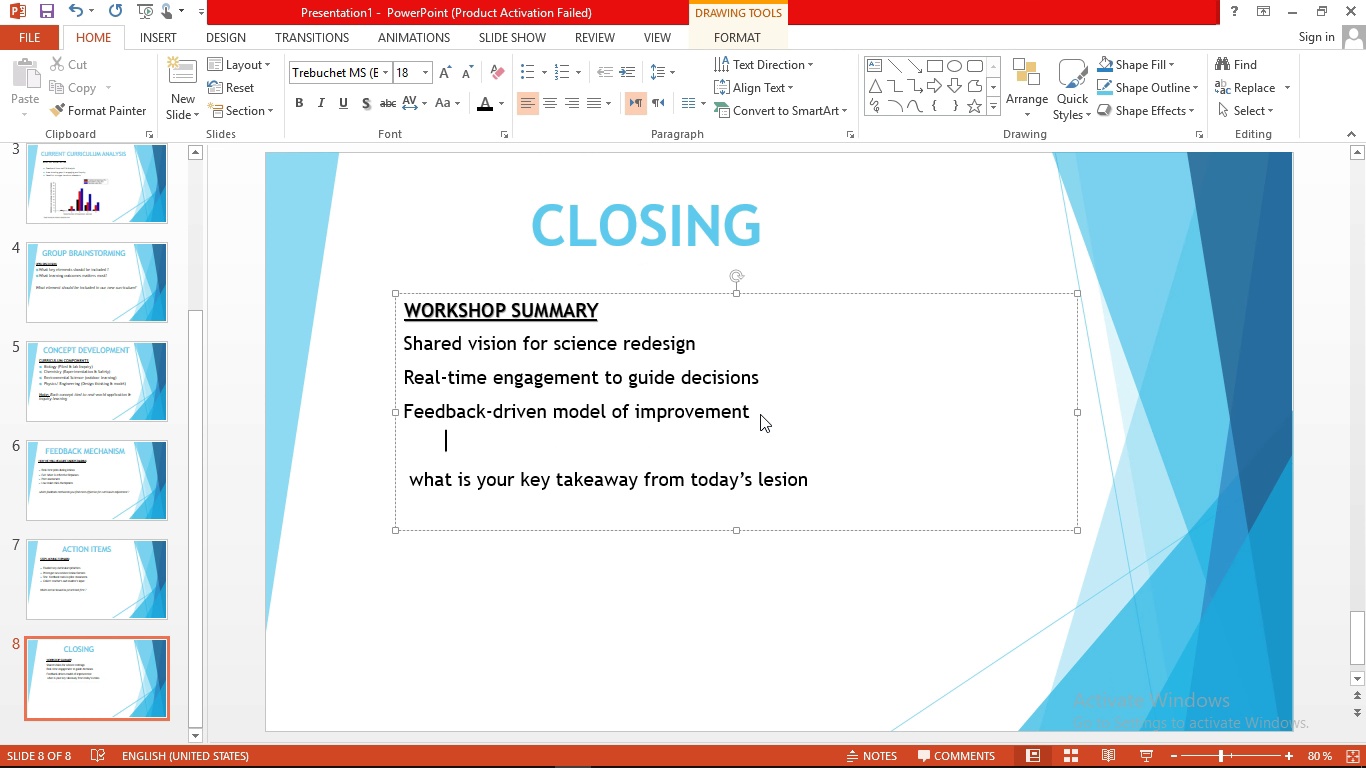 
key(Enter)
 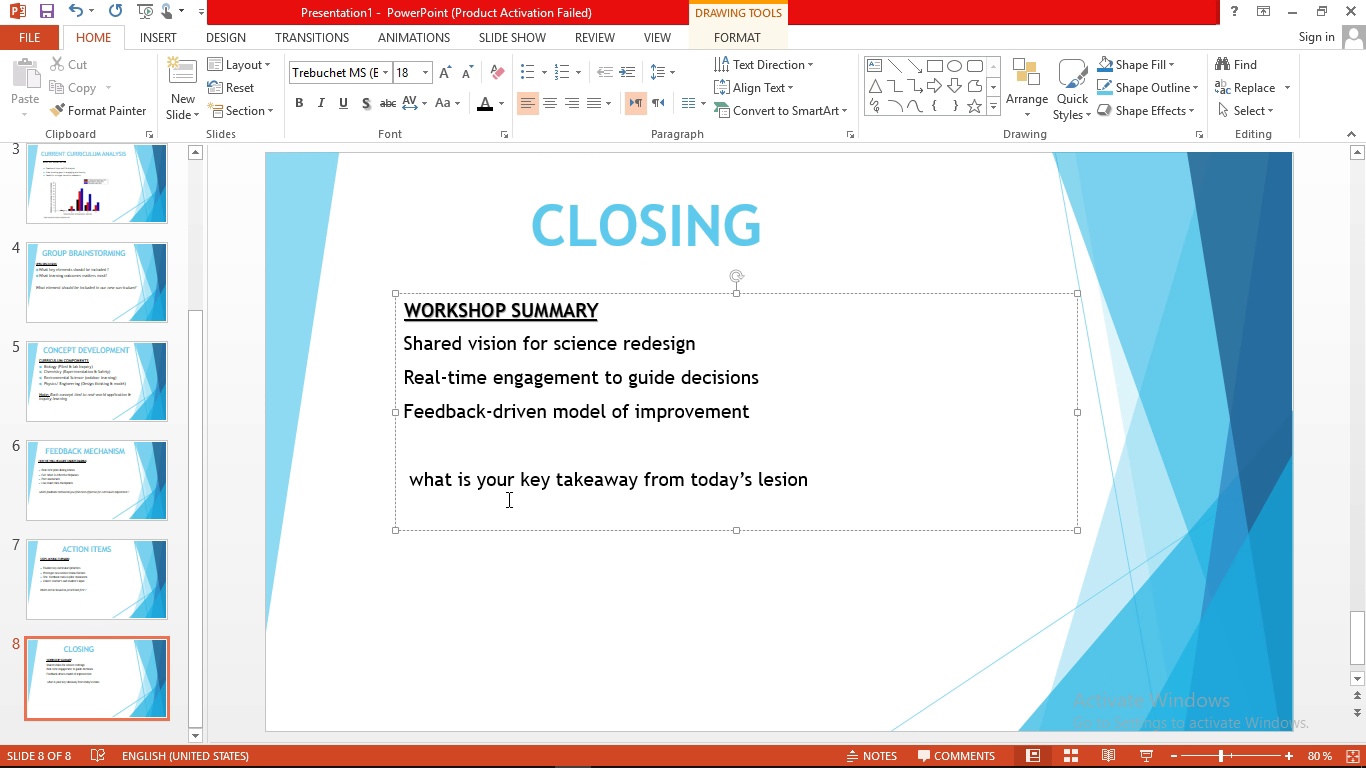 
left_click_drag(start_coordinate=[416, 480], to_coordinate=[937, 479])
 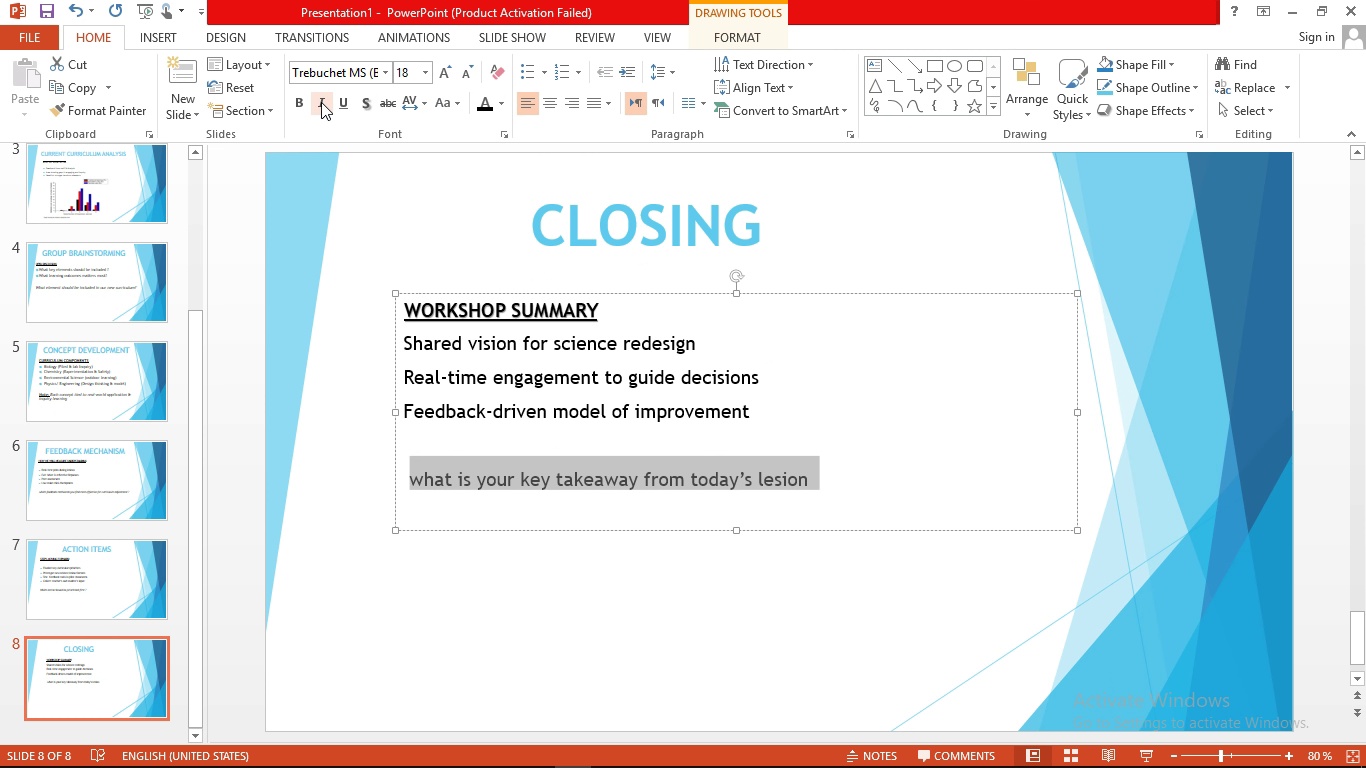 
left_click([321, 102])
 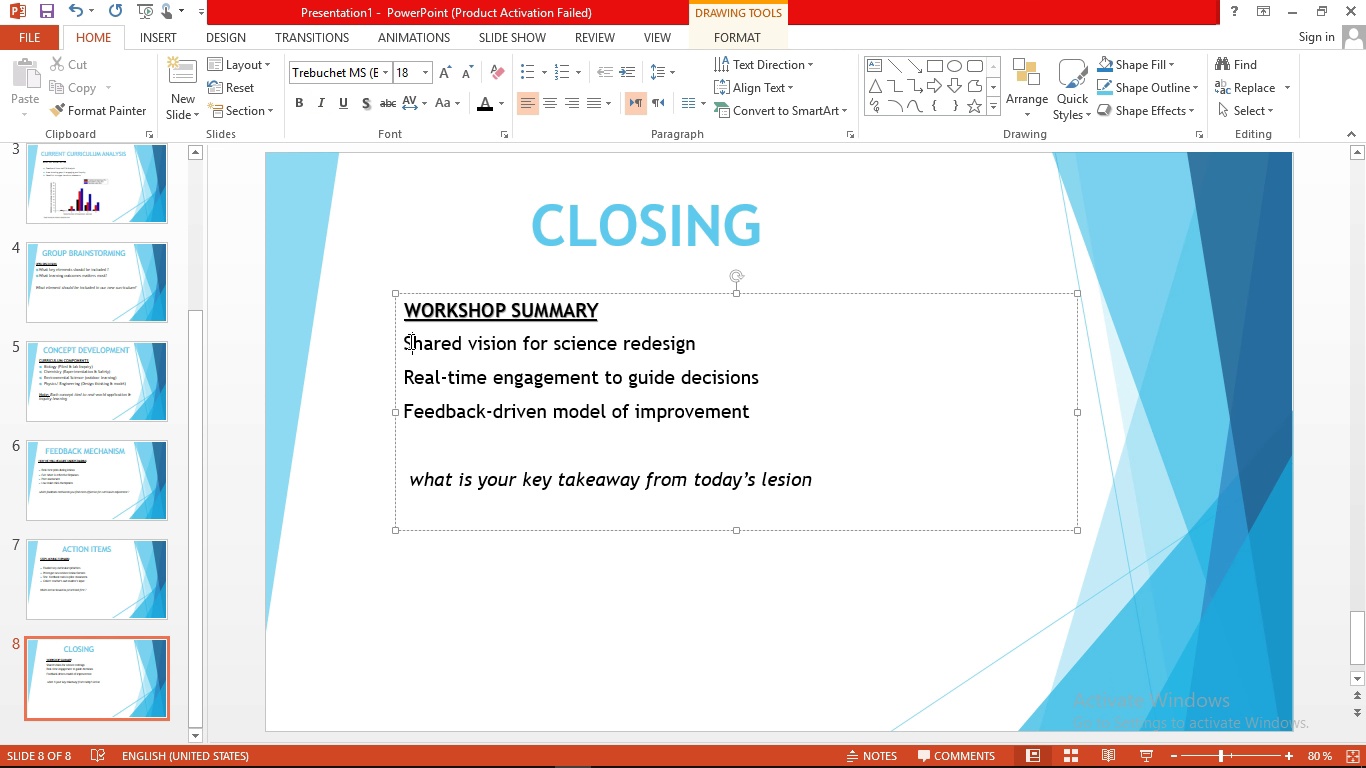 
left_click_drag(start_coordinate=[409, 341], to_coordinate=[764, 425])
 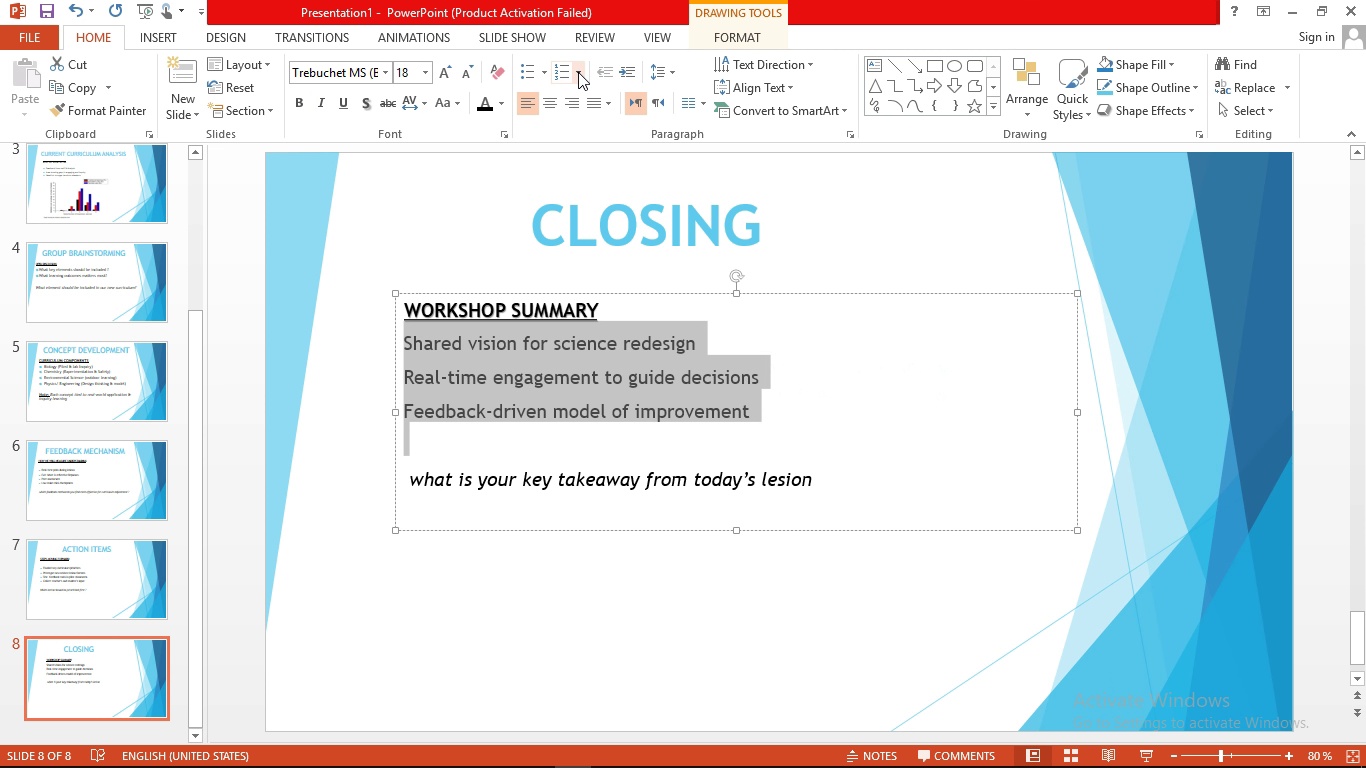 
left_click([545, 75])
 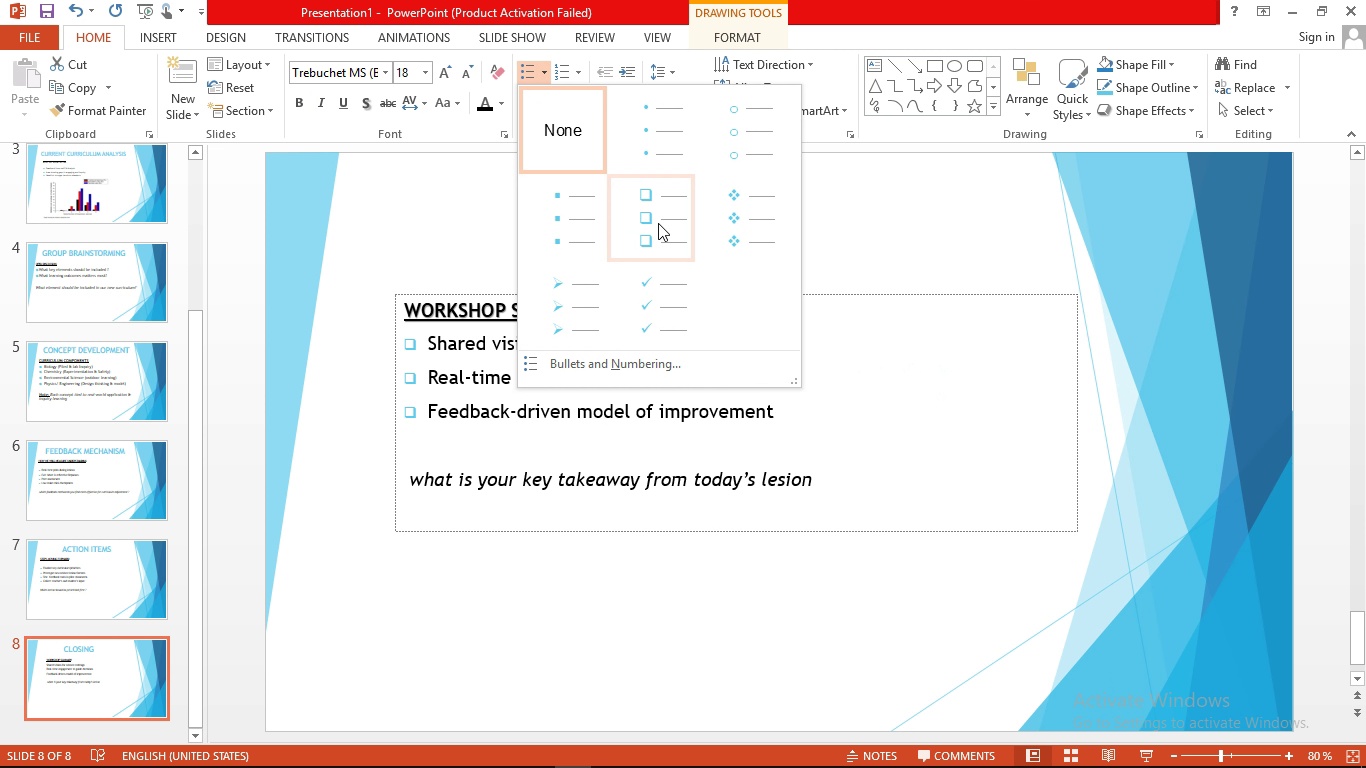 
left_click([658, 223])
 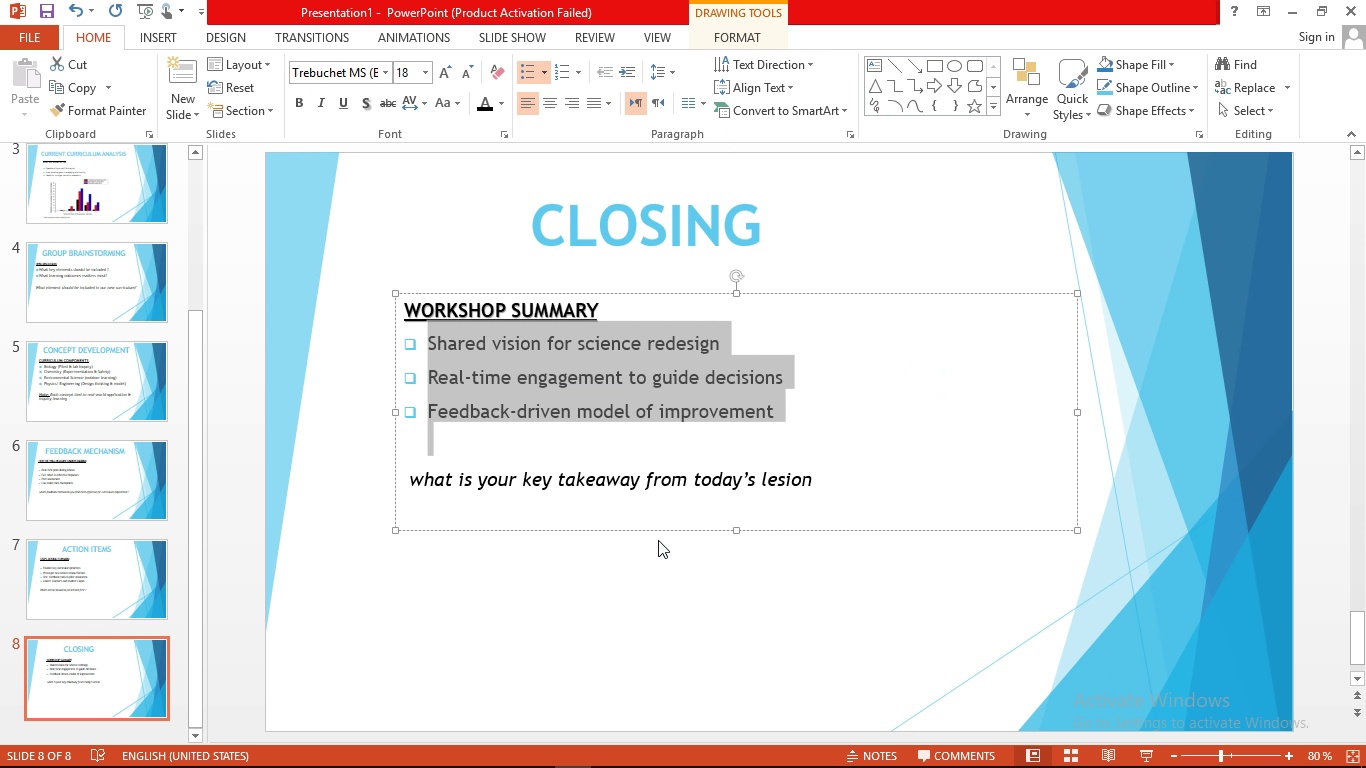 
left_click([658, 540])
 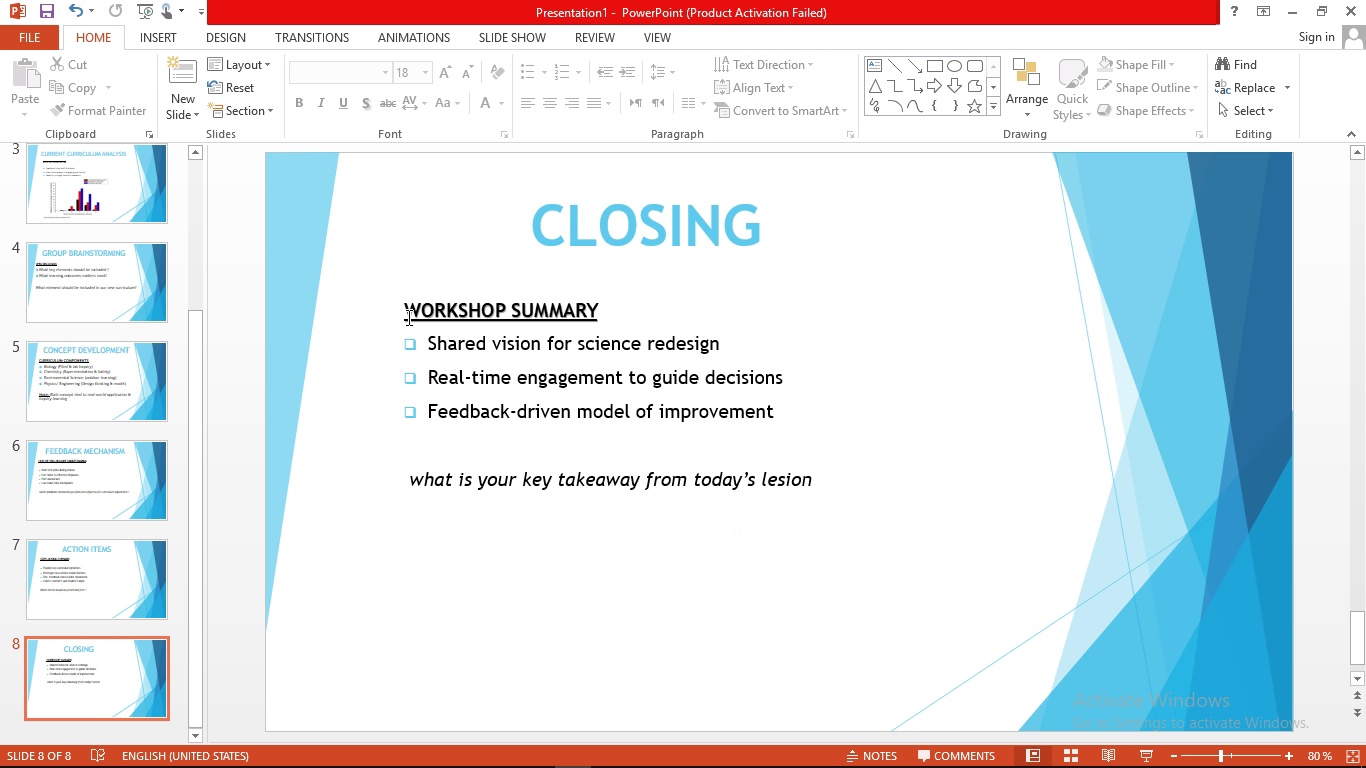 
left_click_drag(start_coordinate=[409, 316], to_coordinate=[872, 506])
 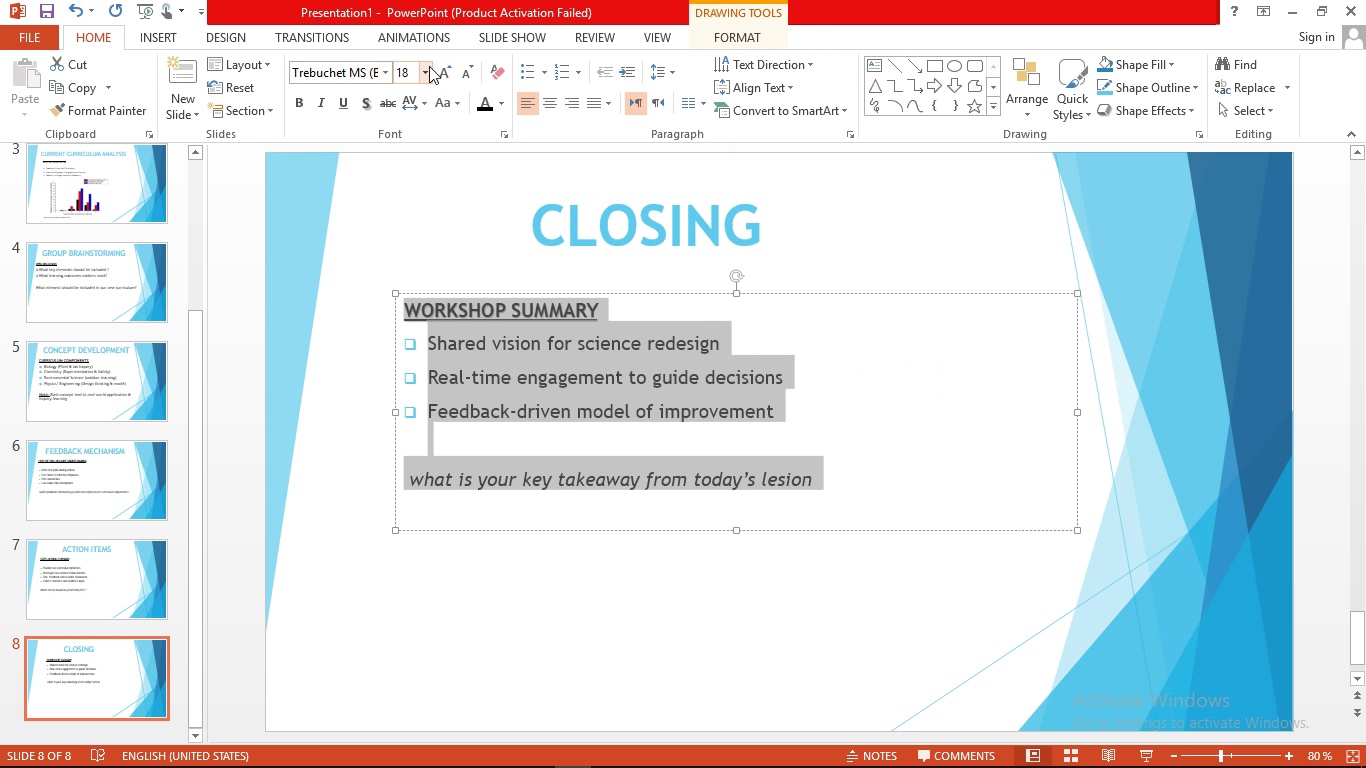 
left_click([427, 67])
 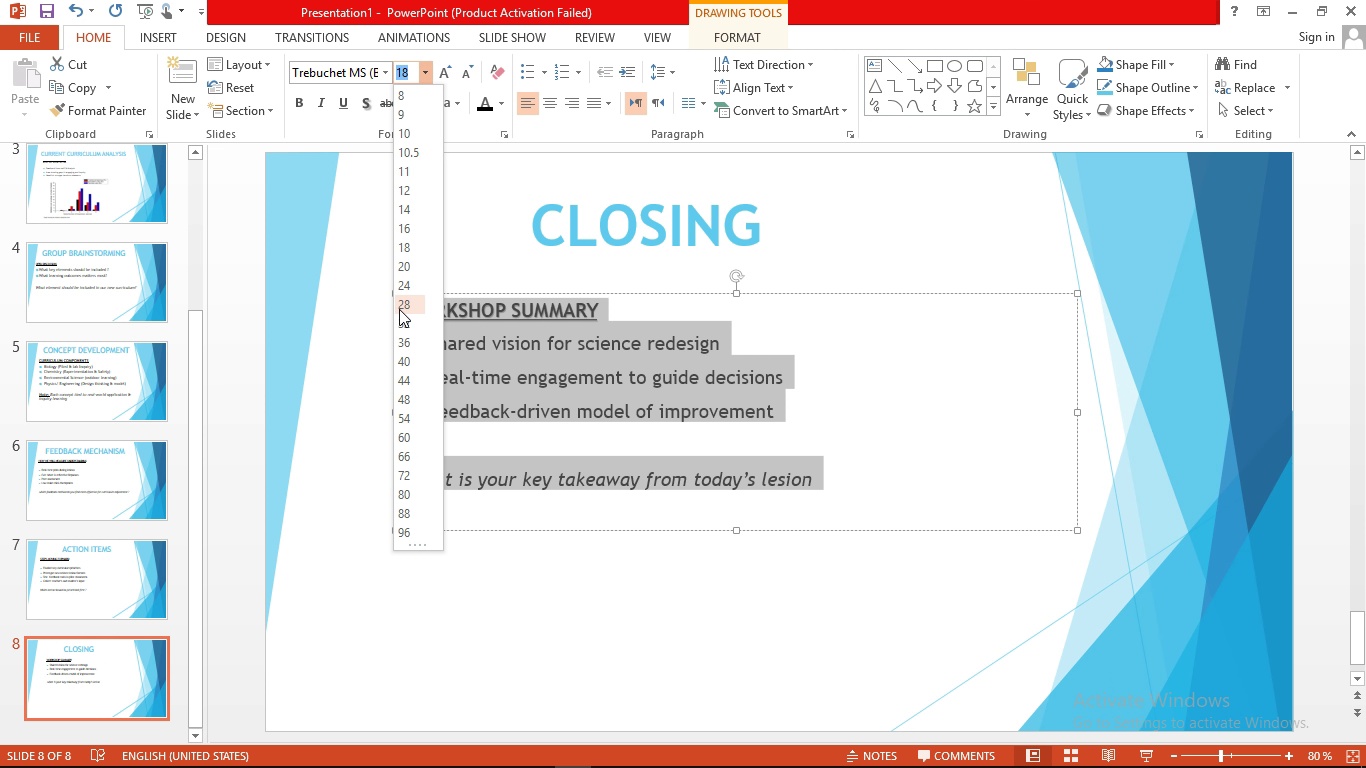 
left_click([399, 308])
 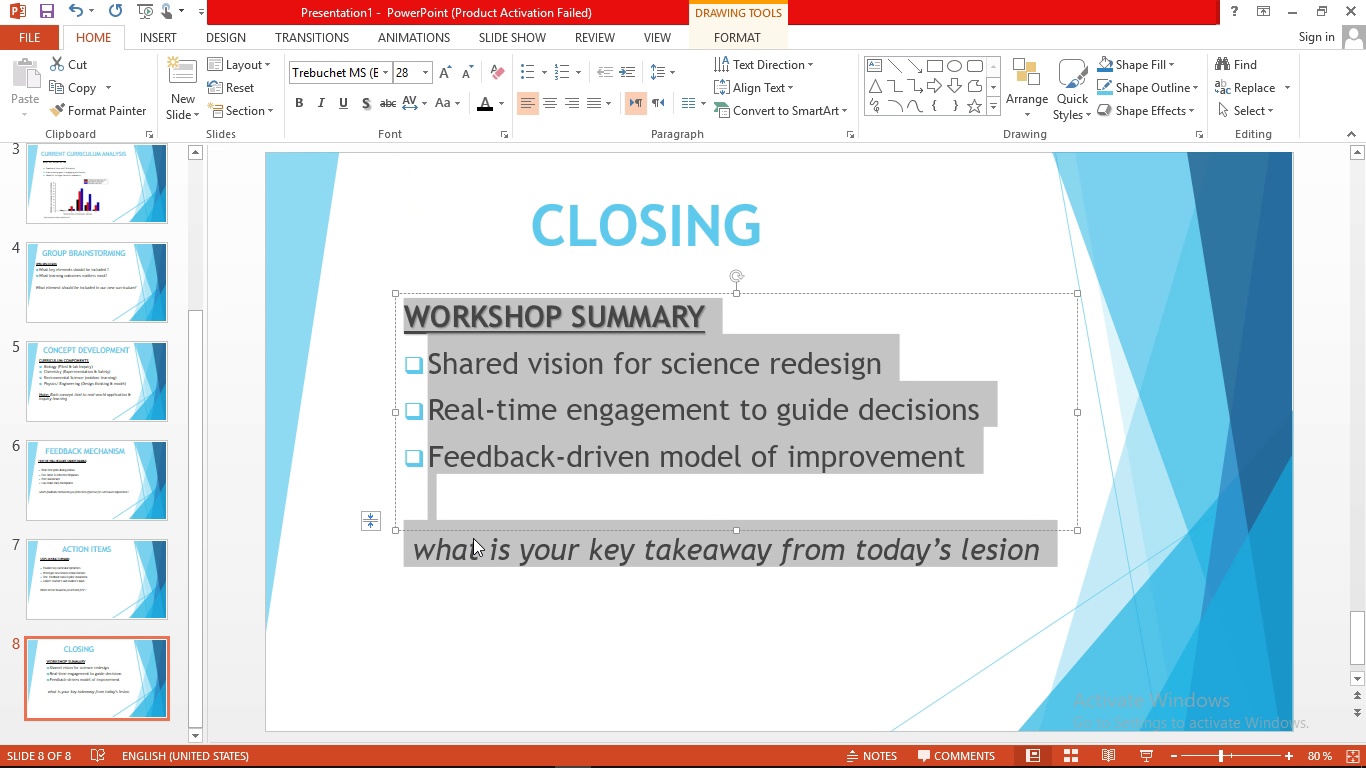 
left_click([465, 537])
 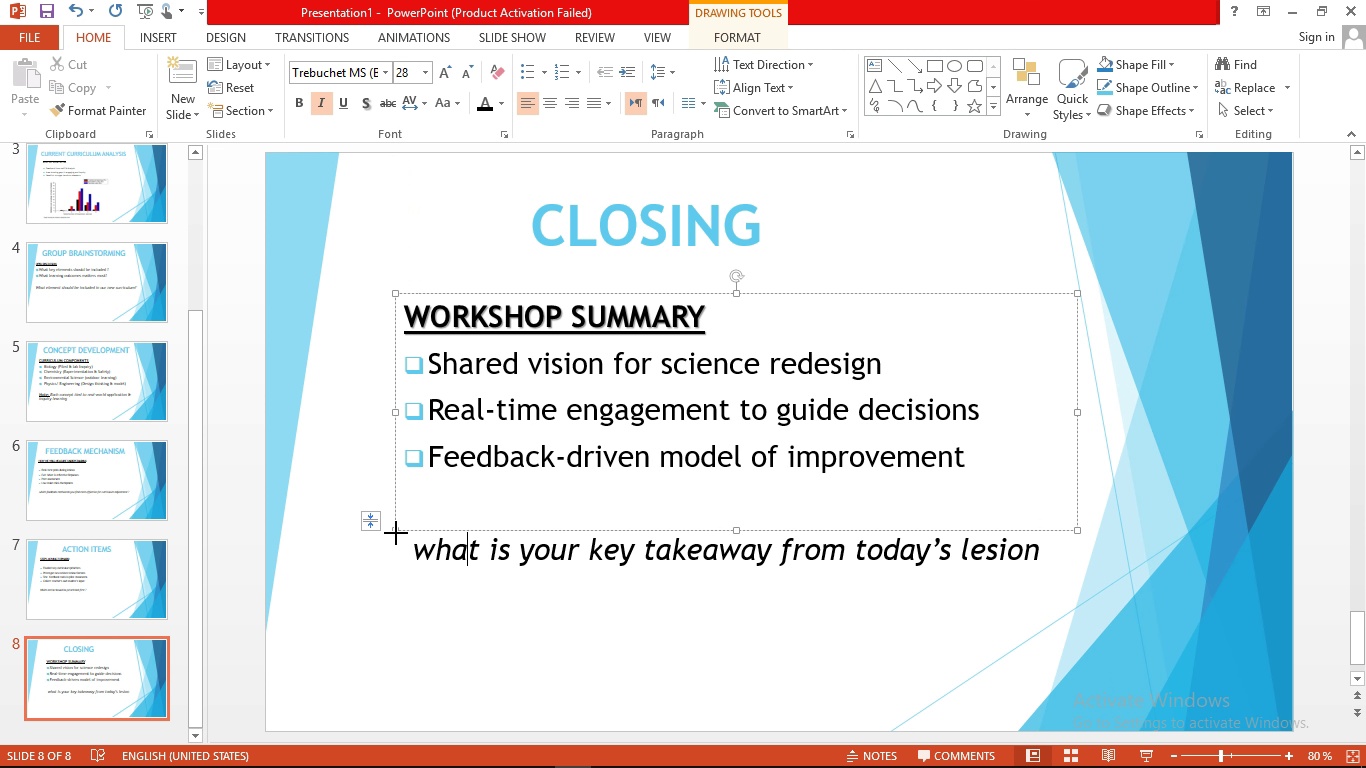 
left_click_drag(start_coordinate=[397, 533], to_coordinate=[360, 554])
 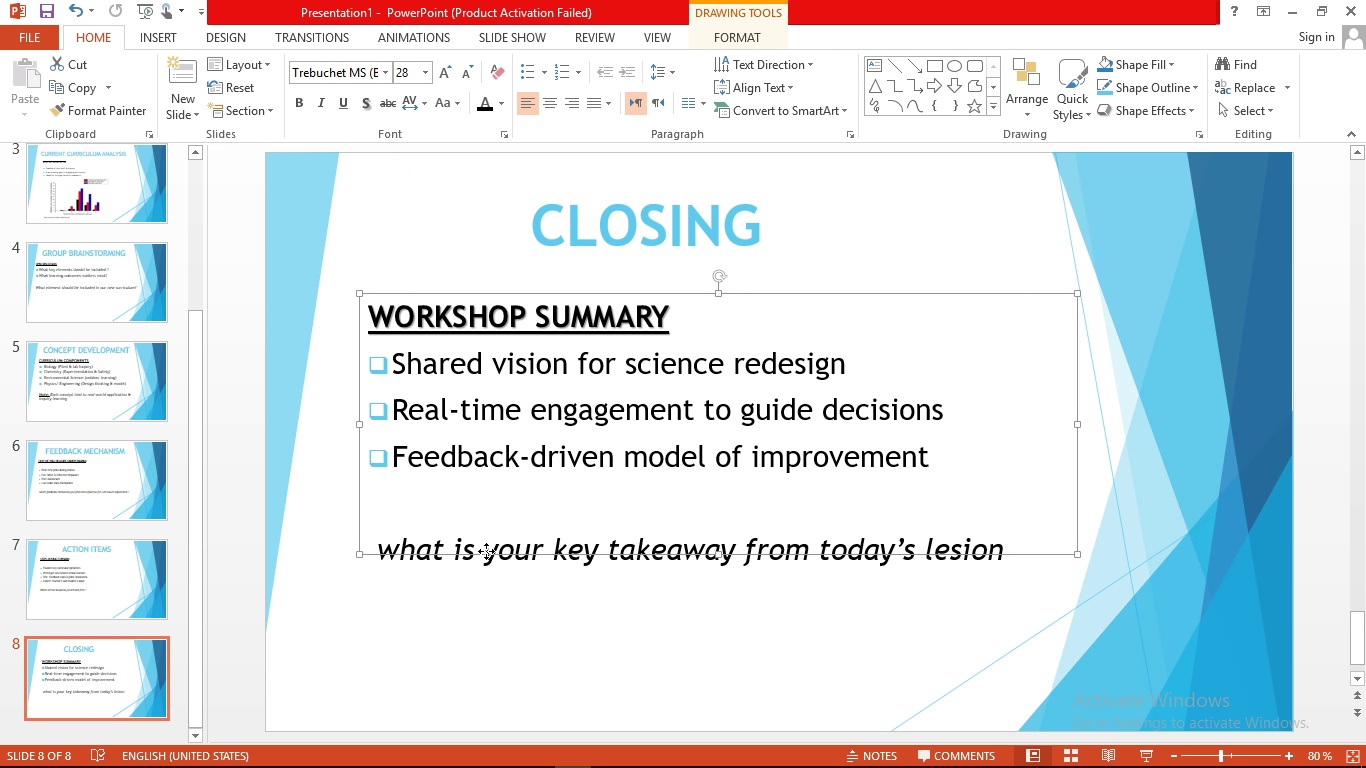 
left_click_drag(start_coordinate=[486, 555], to_coordinate=[485, 546])
 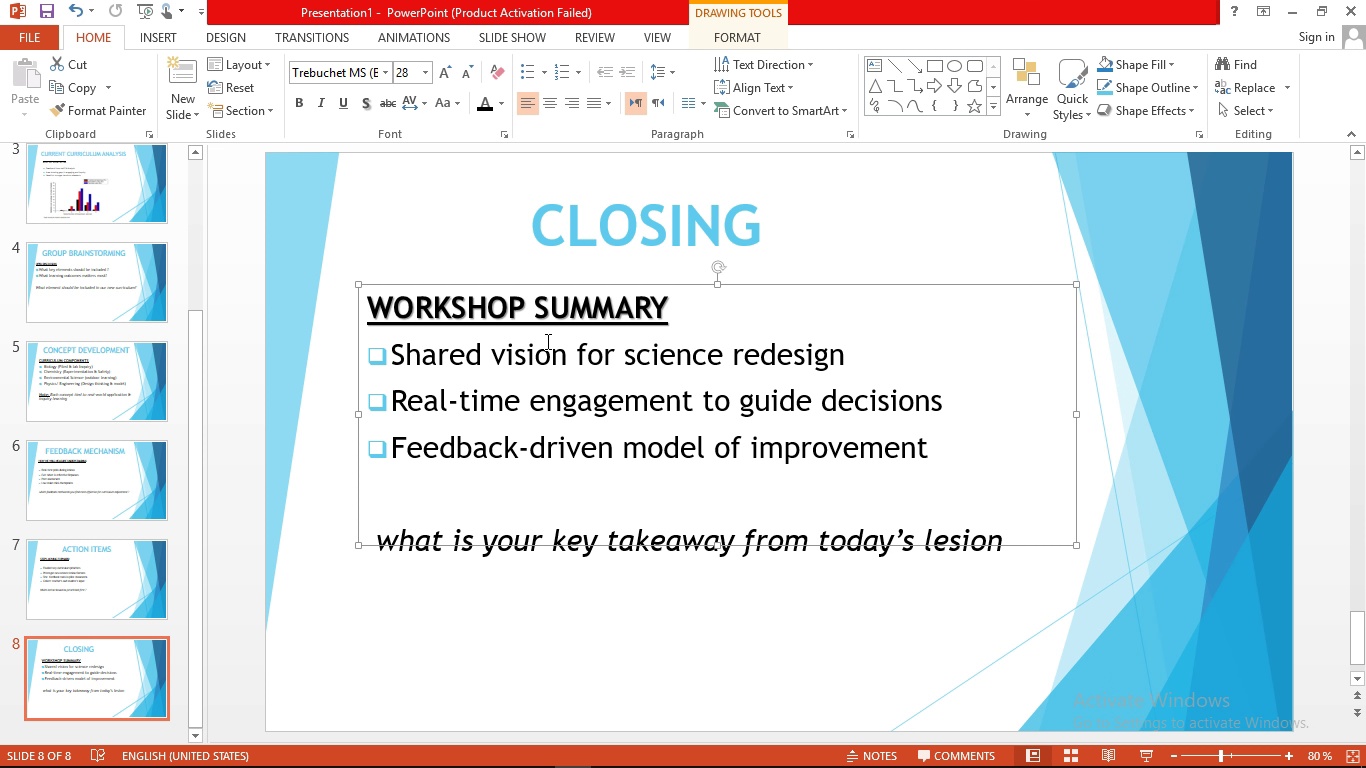 
wait(7.75)
 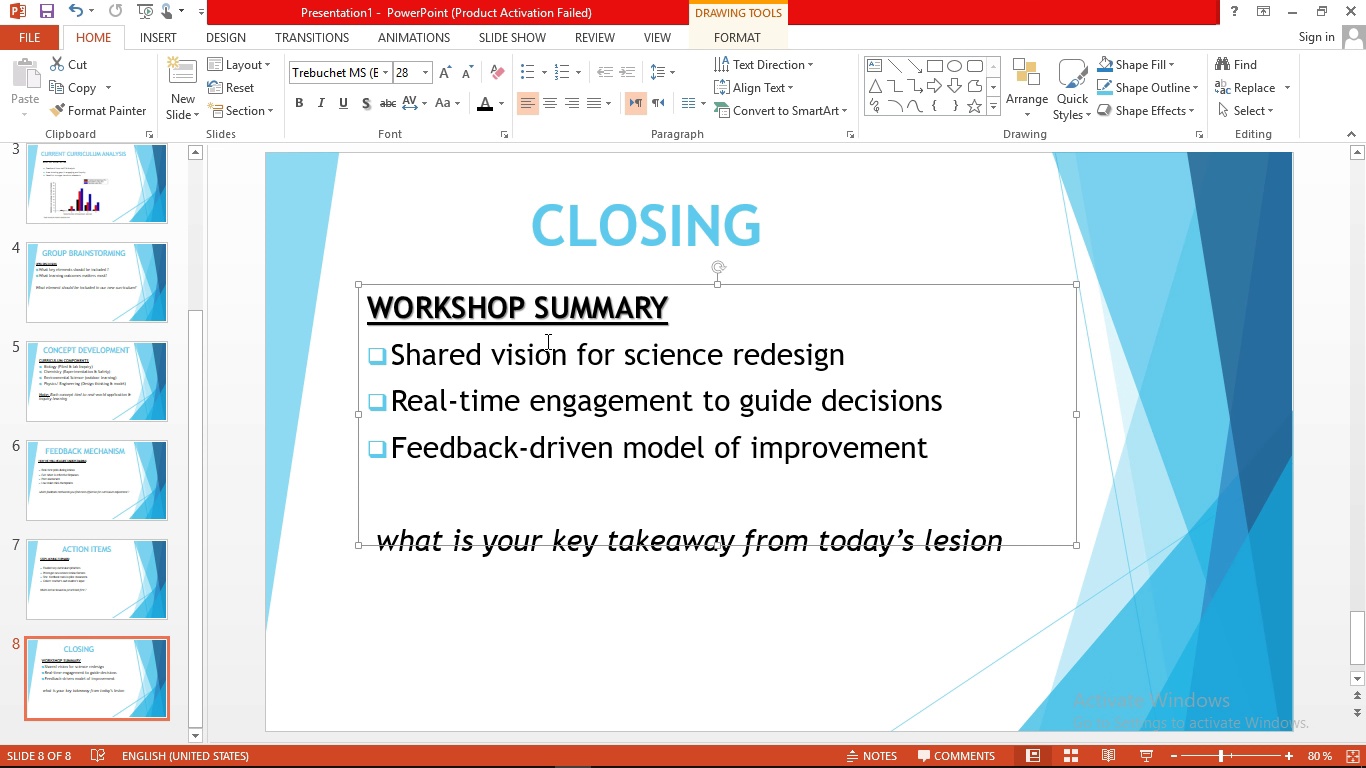 
left_click_drag(start_coordinate=[192, 369], to_coordinate=[213, 203])
 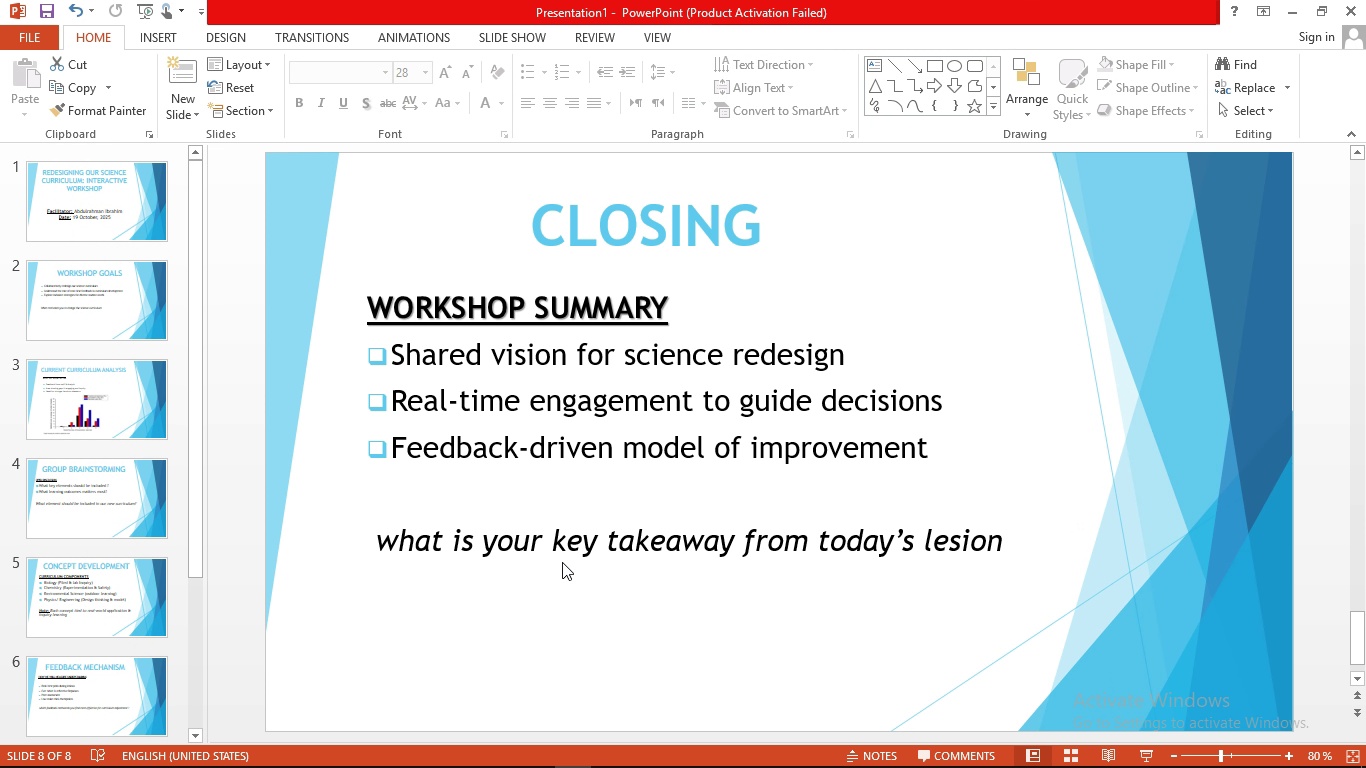 
wait(7.42)
 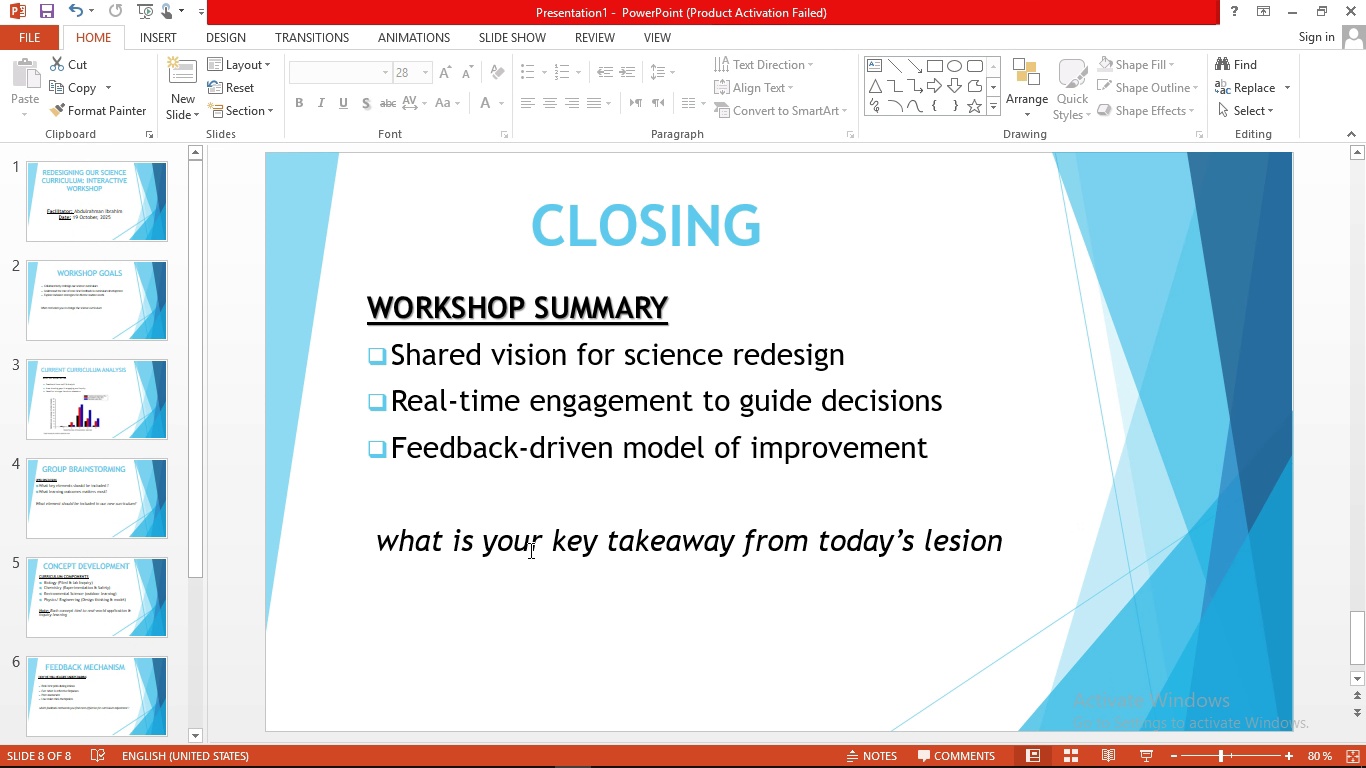 
left_click([542, 760])